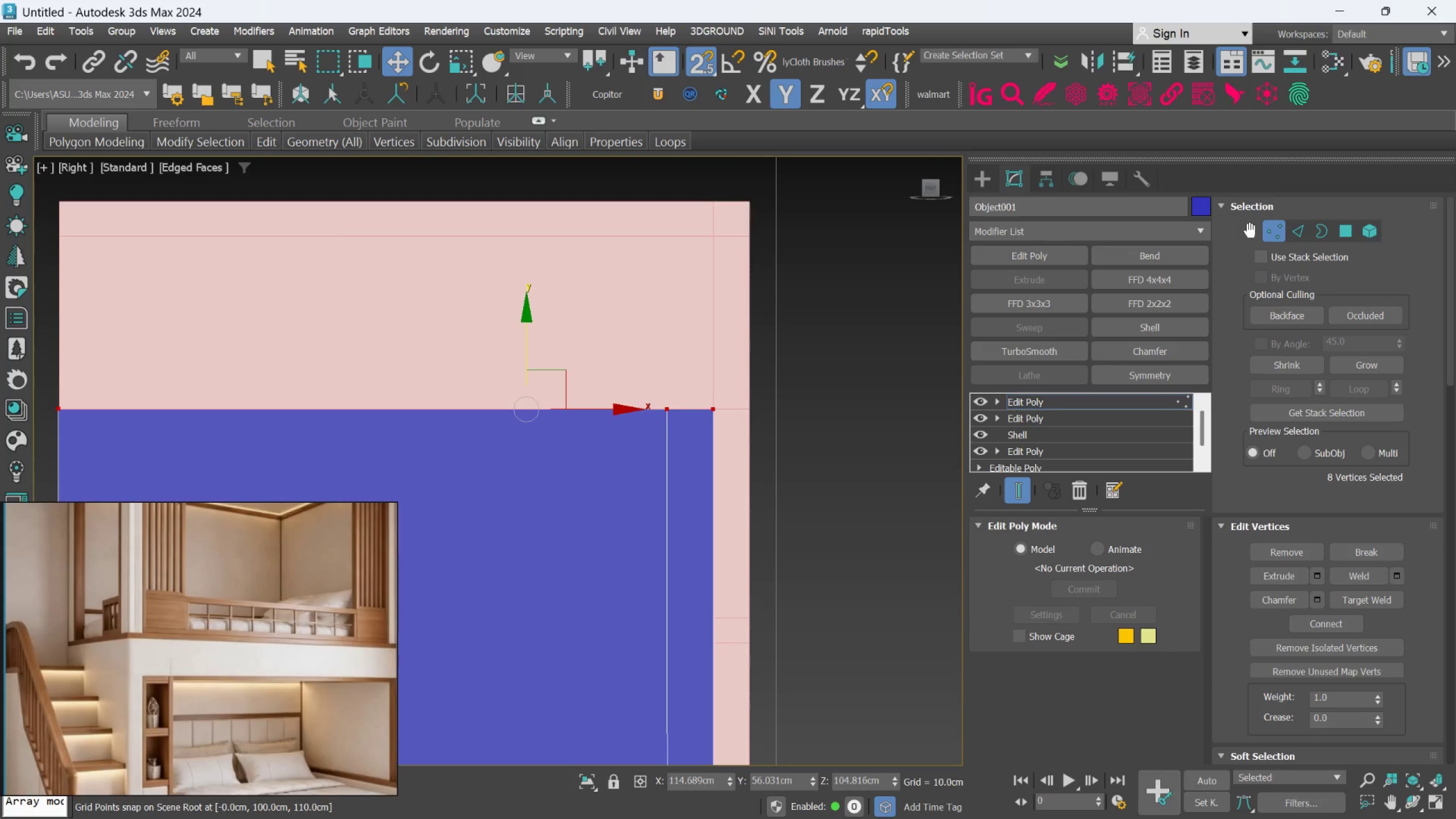 
double_click([828, 449])
 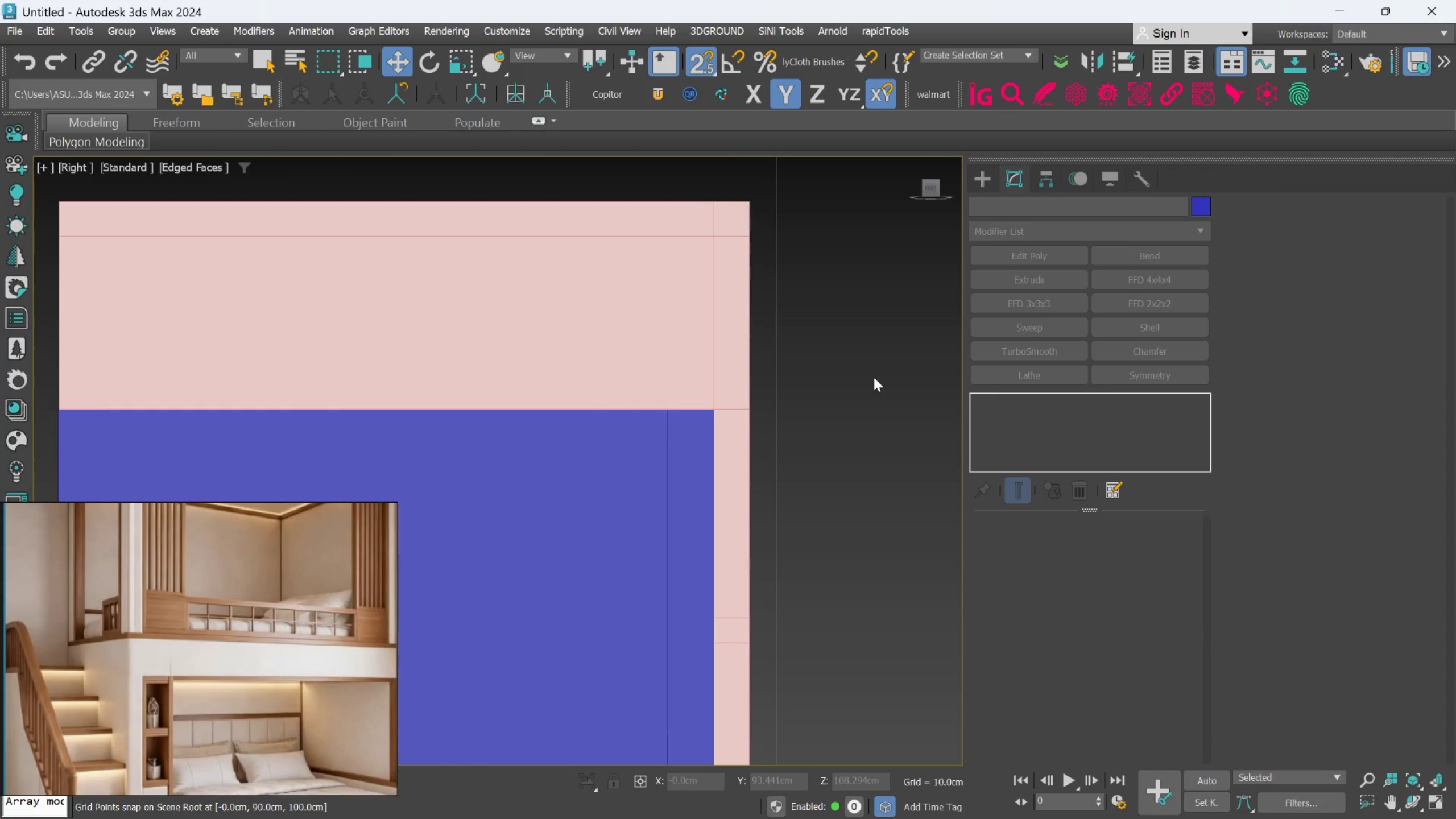 
scroll: coordinate [869, 394], scroll_direction: down, amount: 1.0
 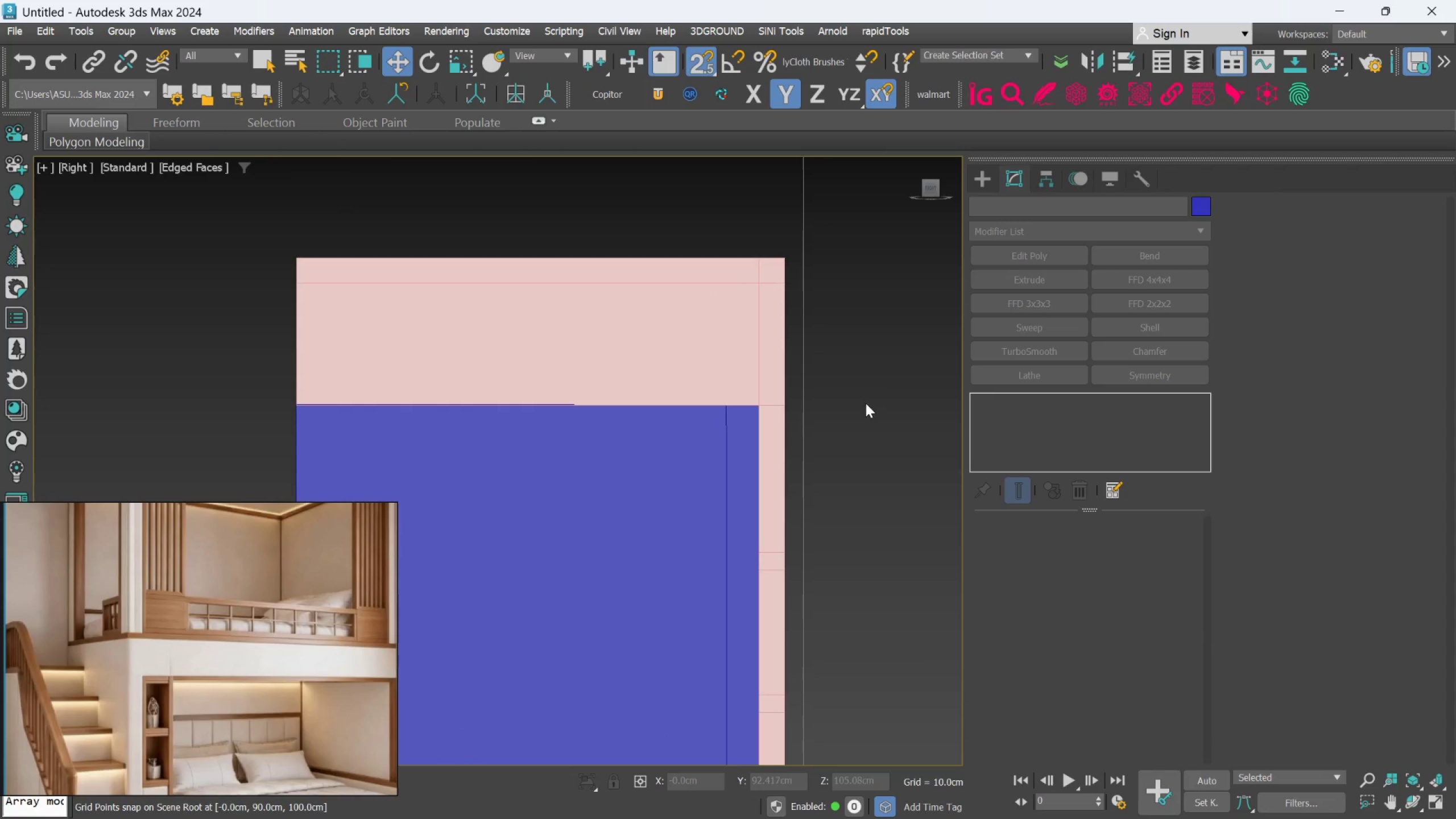 
key(S)
 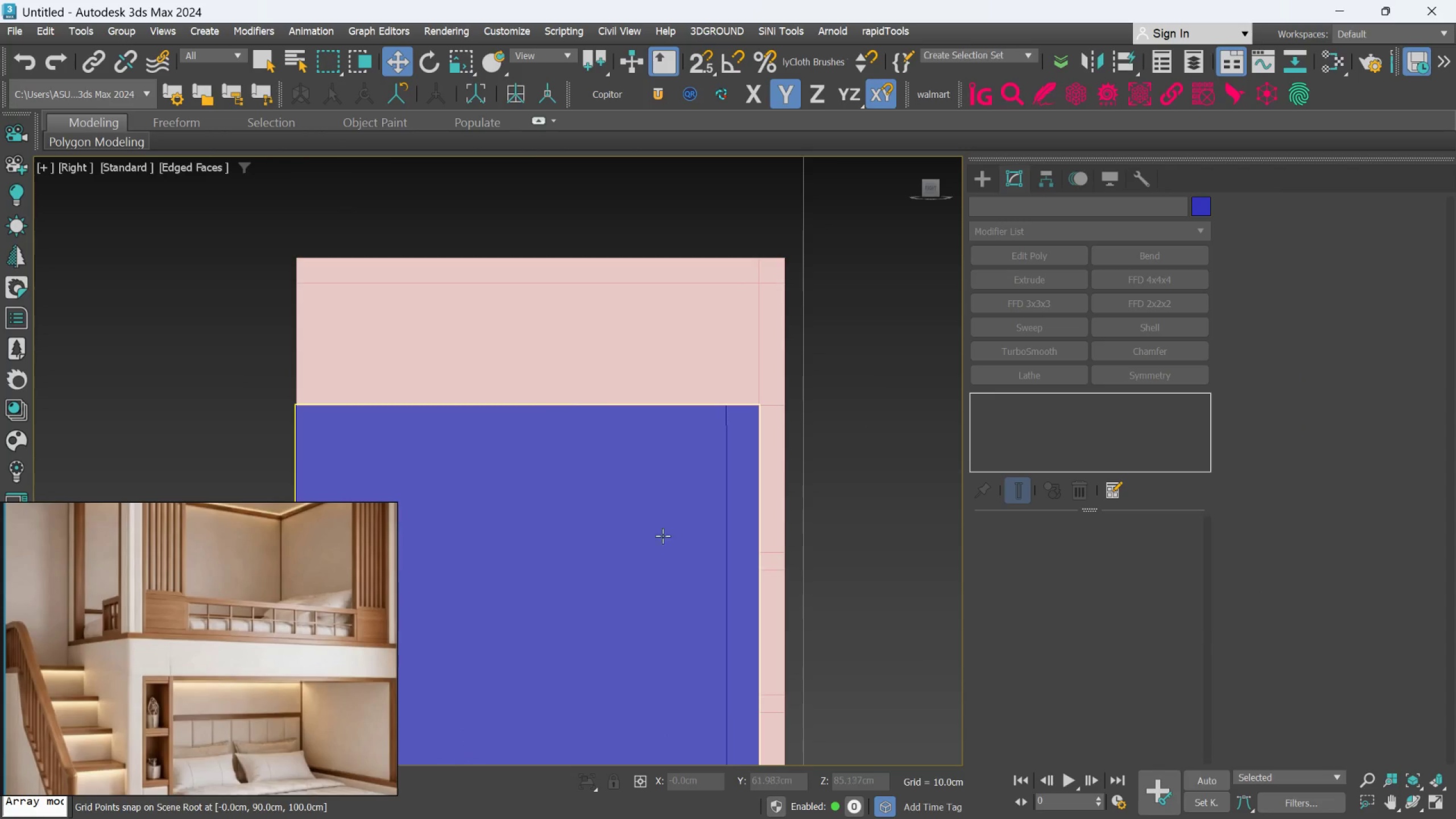 
scroll: coordinate [662, 536], scroll_direction: down, amount: 1.0
 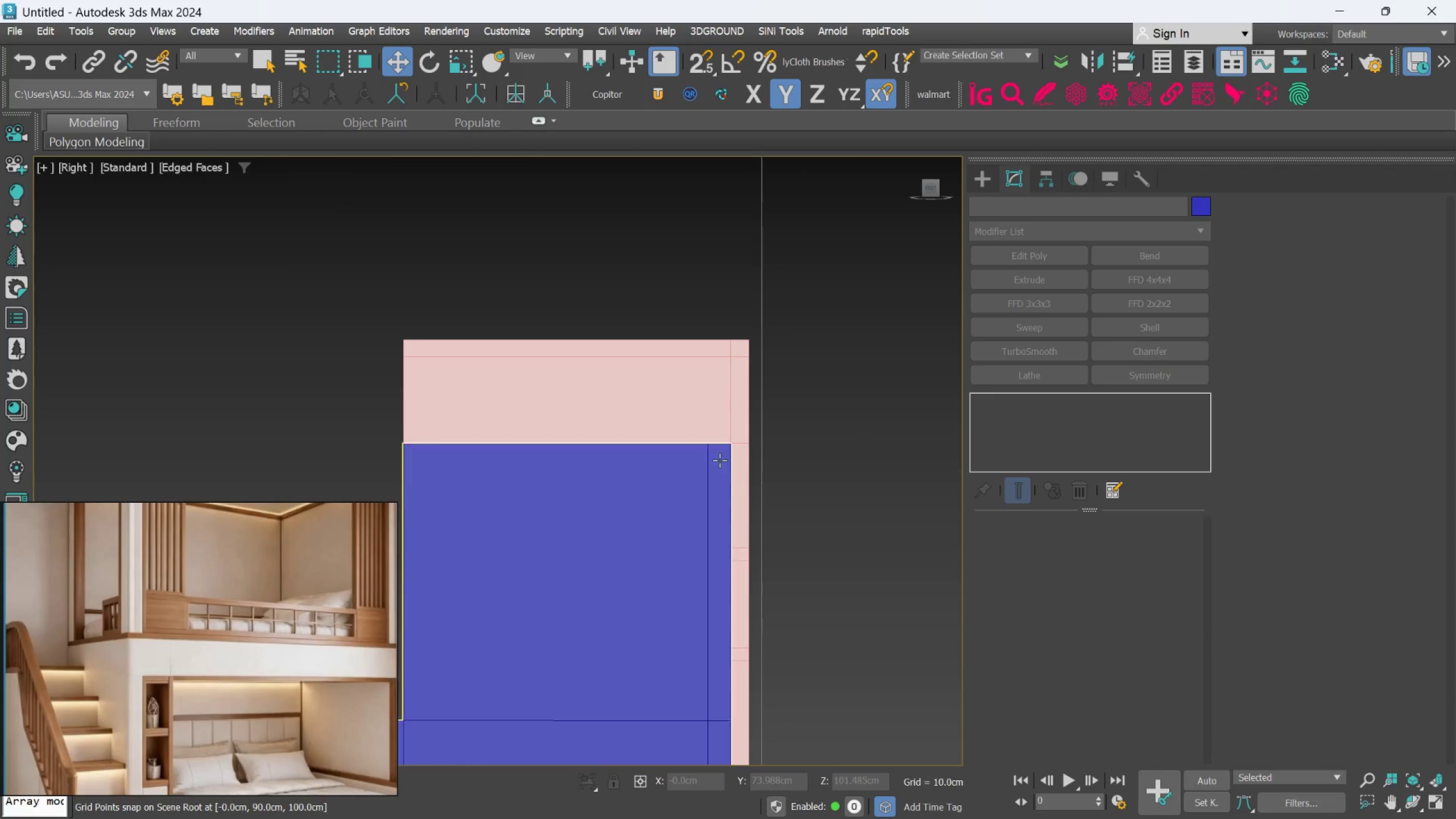 
left_click([714, 470])
 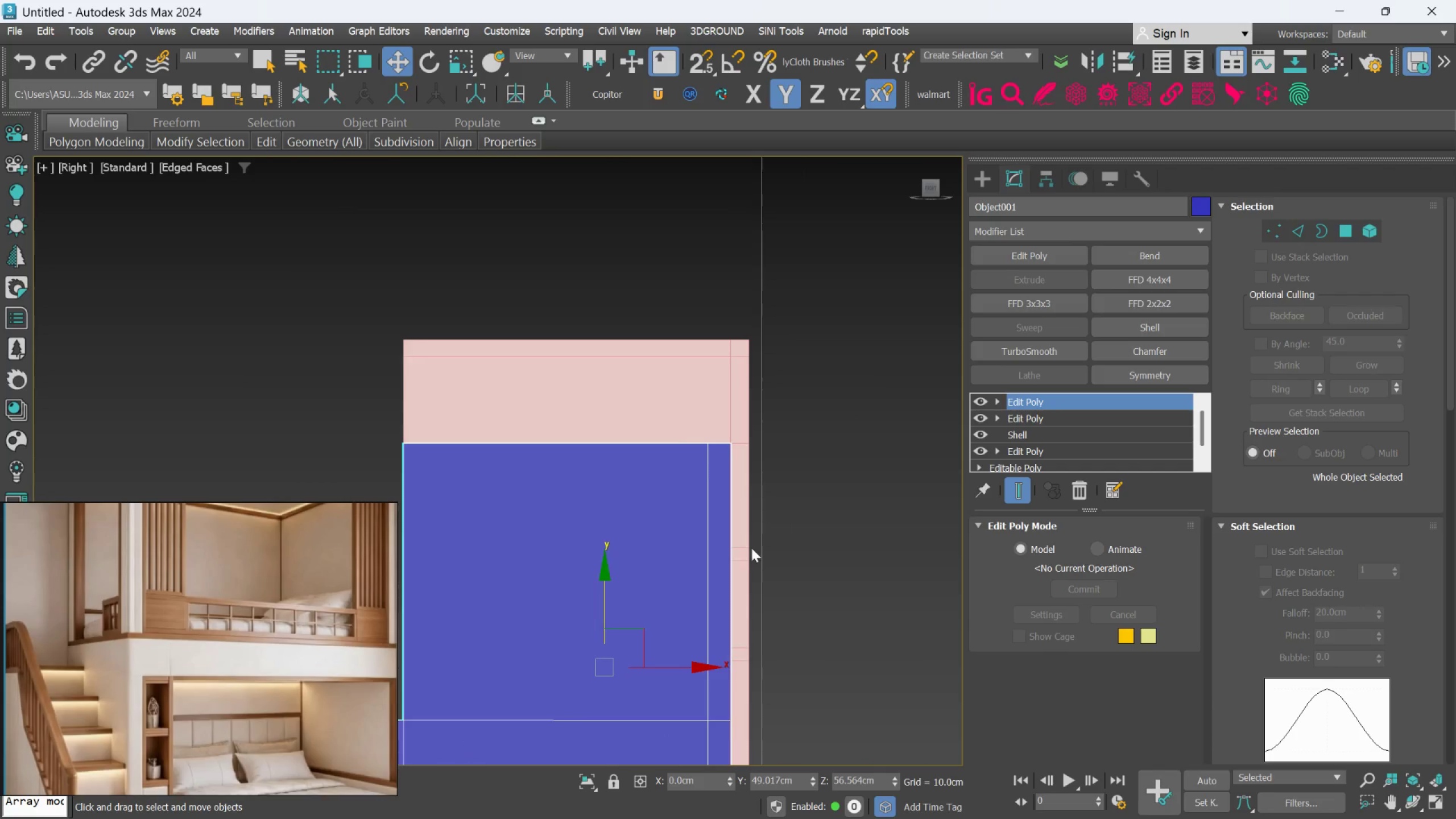 
scroll: coordinate [725, 616], scroll_direction: down, amount: 1.0
 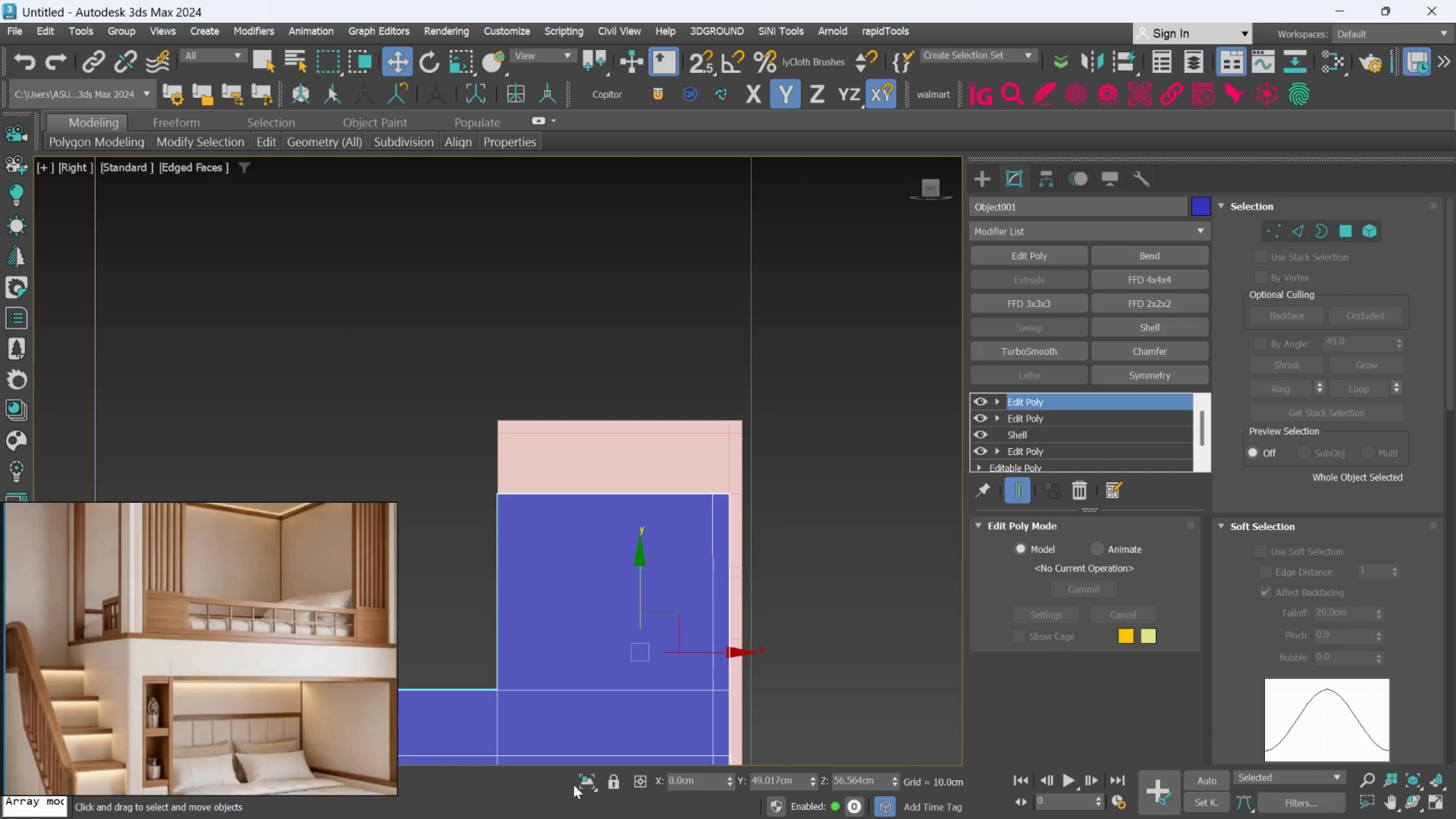 
left_click([581, 781])
 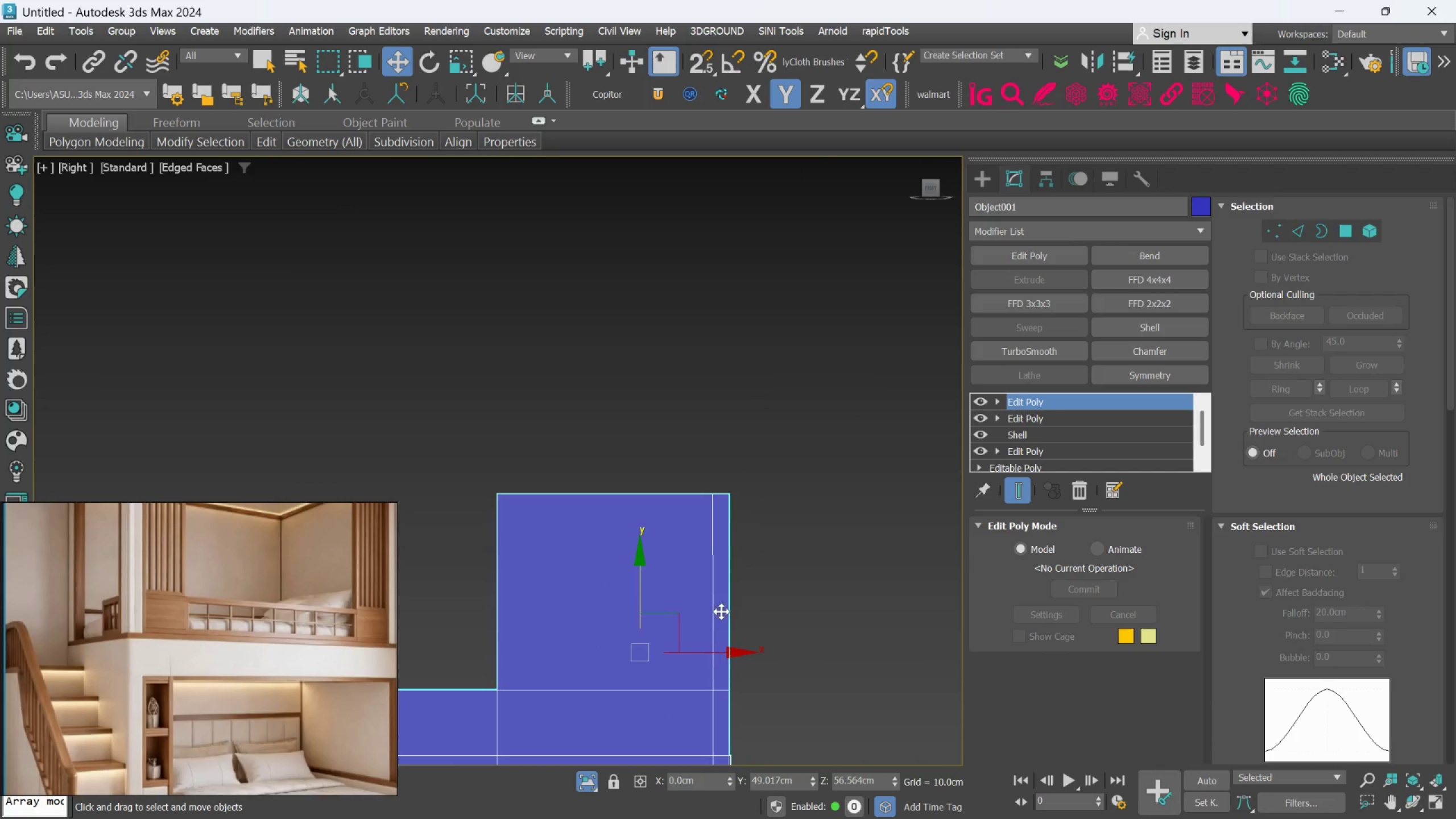 
hold_key(key=AltLeft, duration=1.09)
 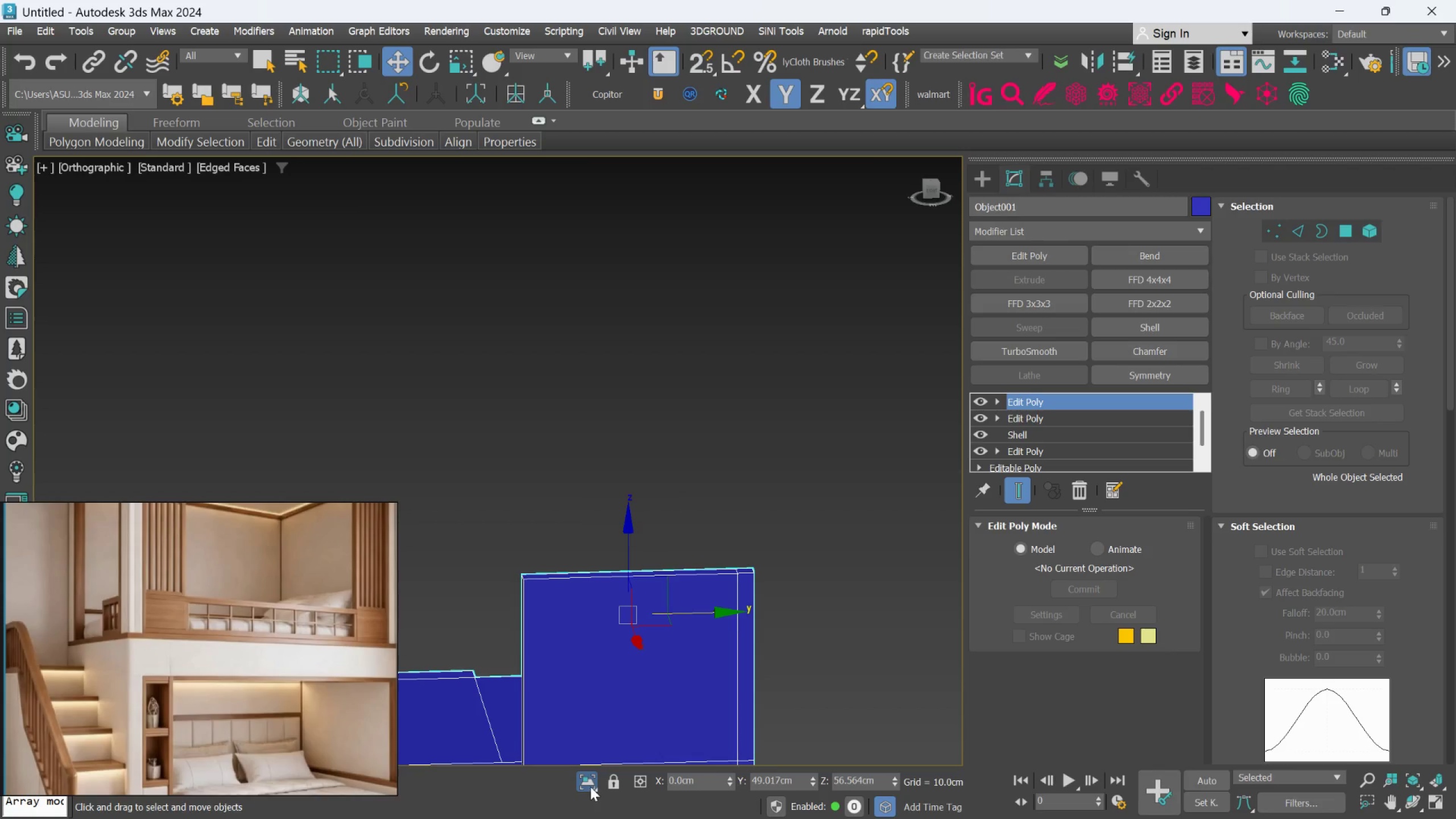 
left_click([589, 784])
 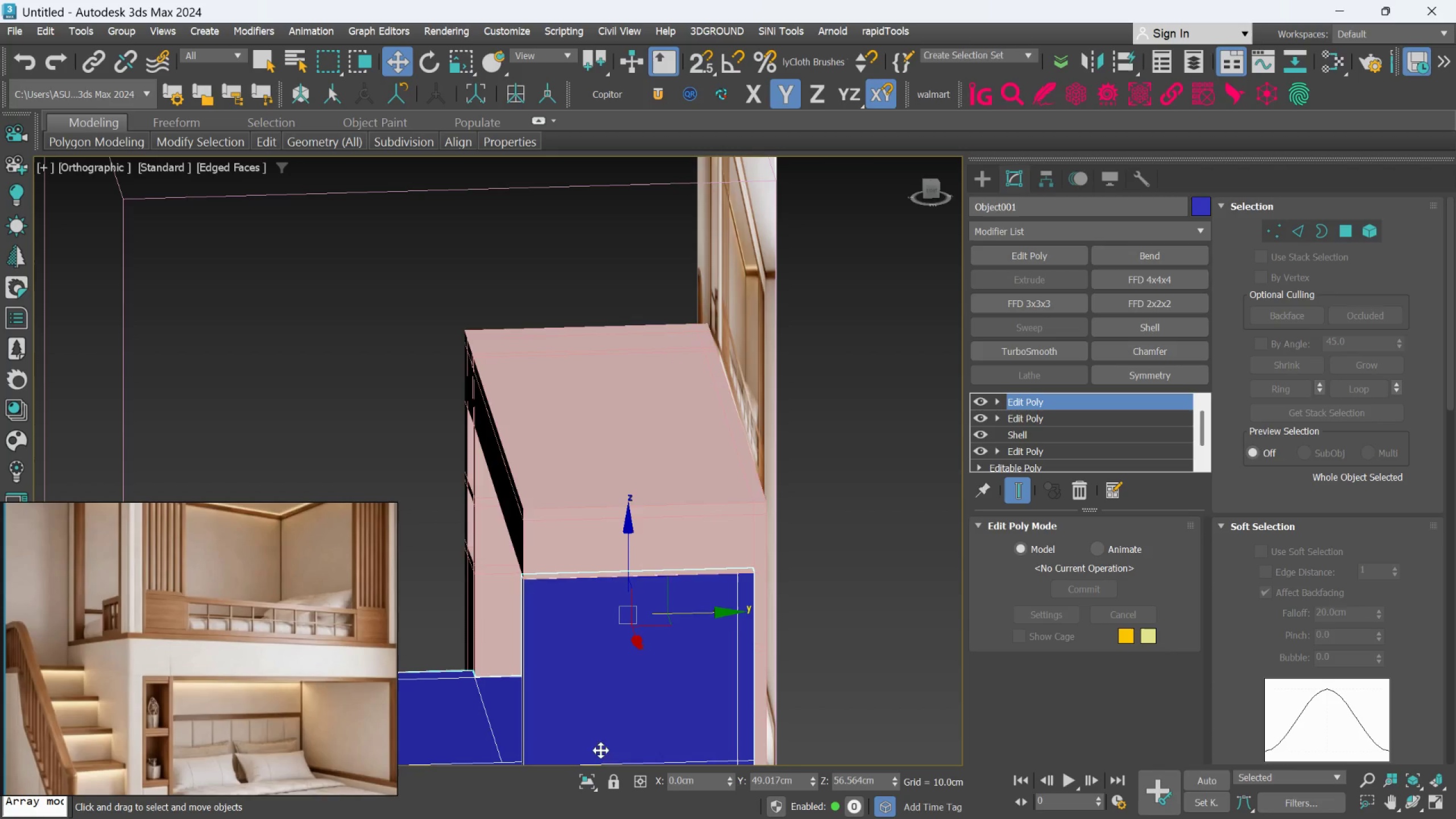 
hold_key(key=AltLeft, duration=1.49)
 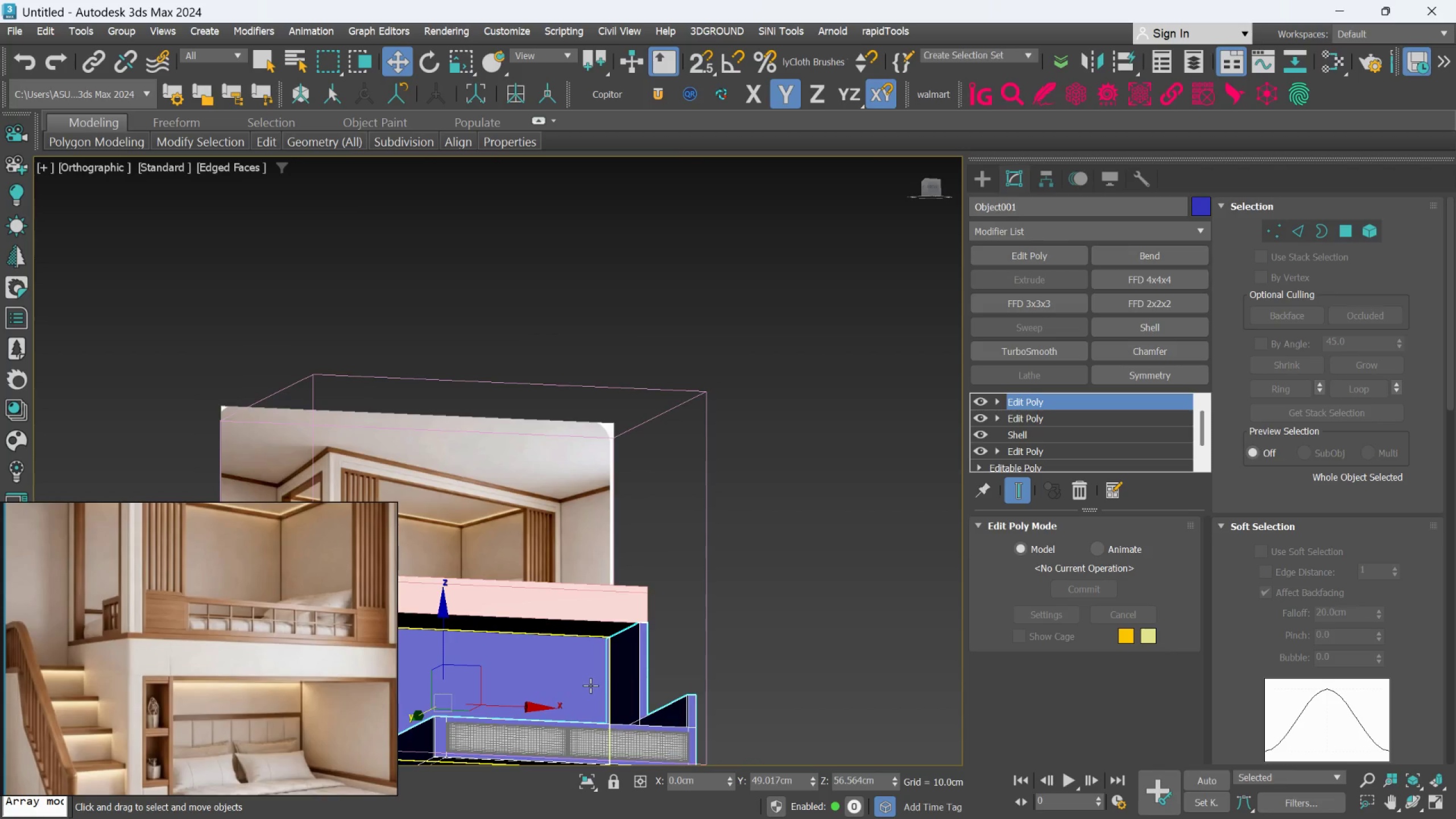 
scroll: coordinate [610, 729], scroll_direction: down, amount: 2.0
 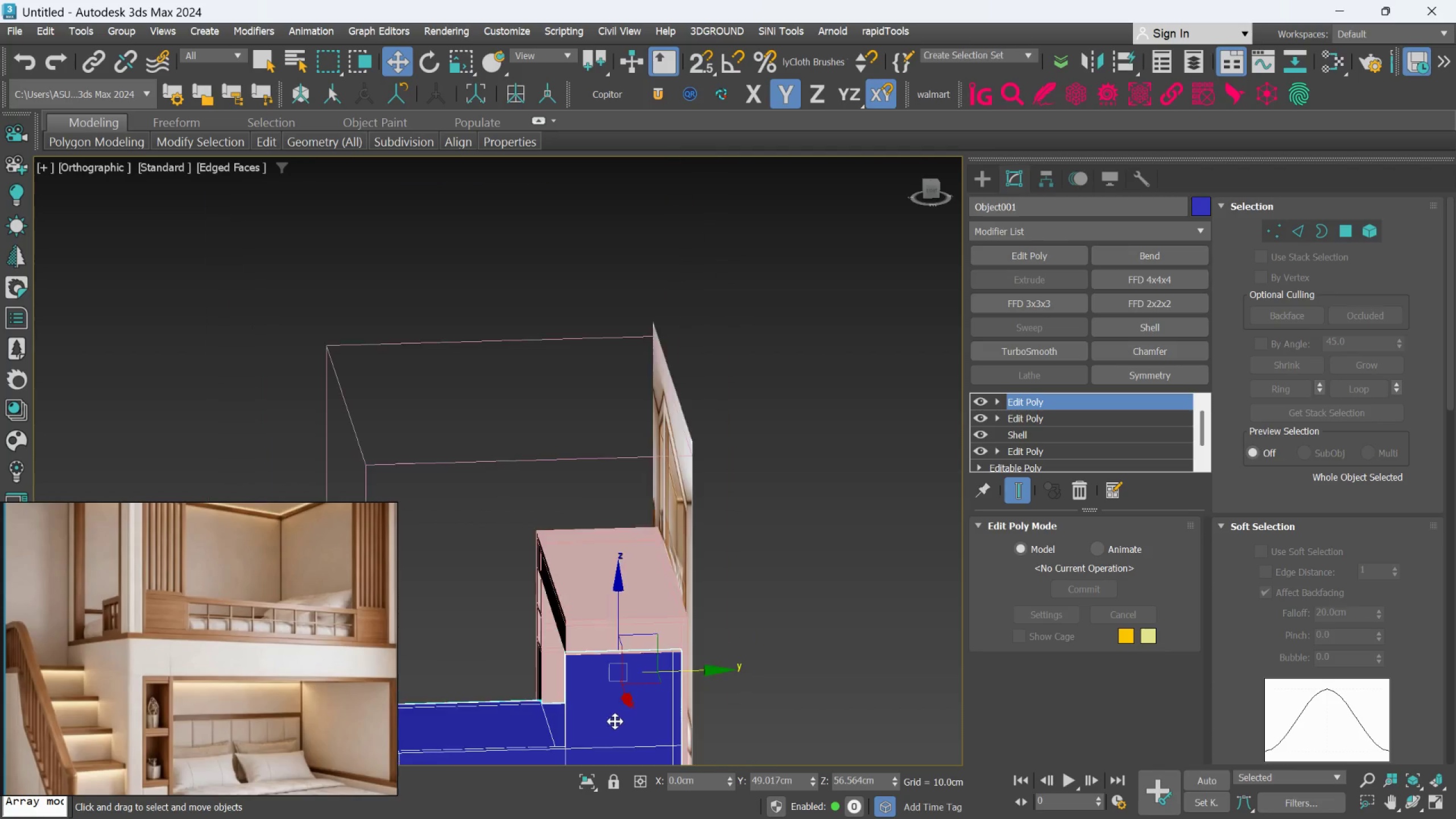 
left_click([590, 685])
 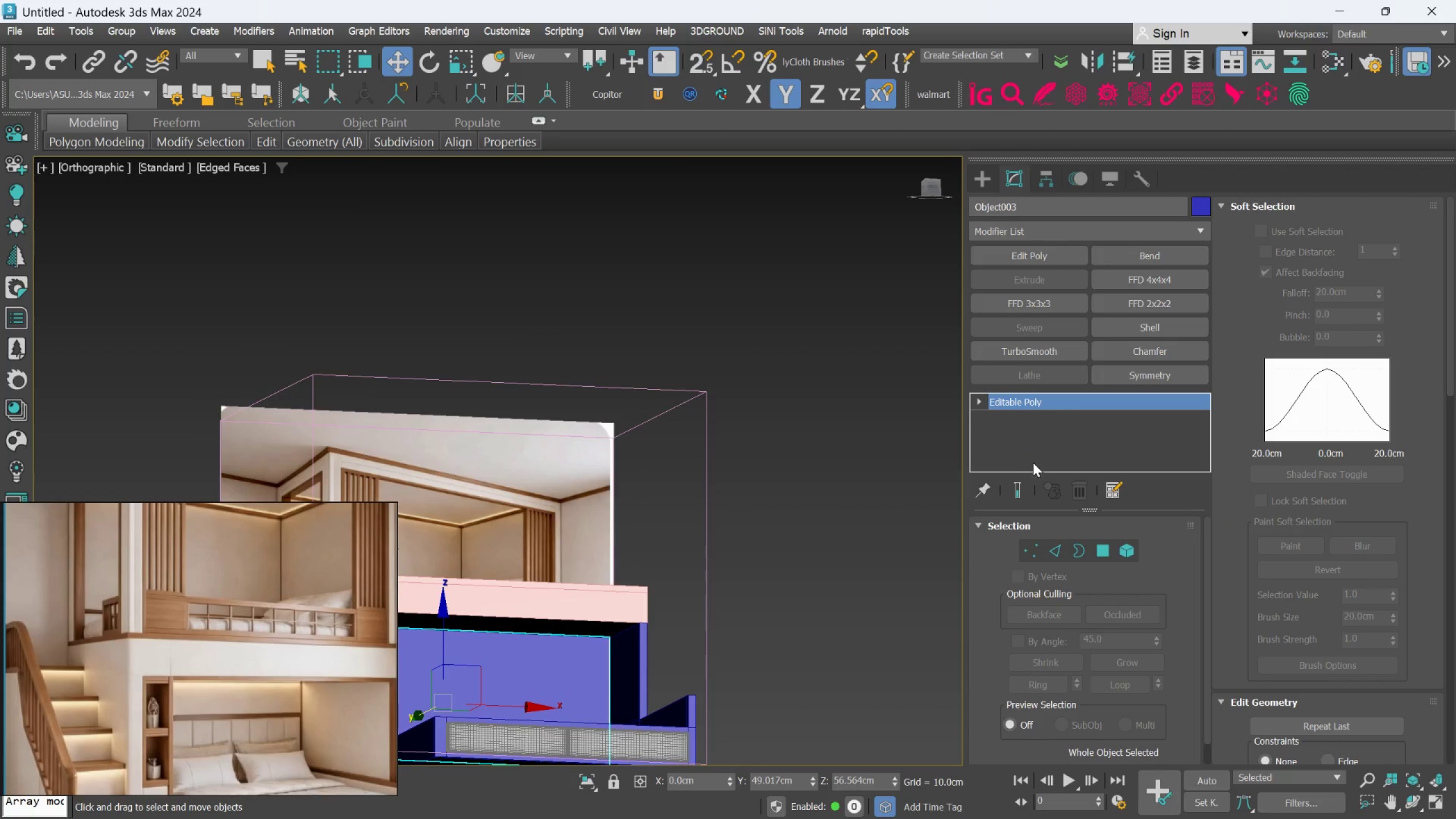 
left_click([1032, 553])
 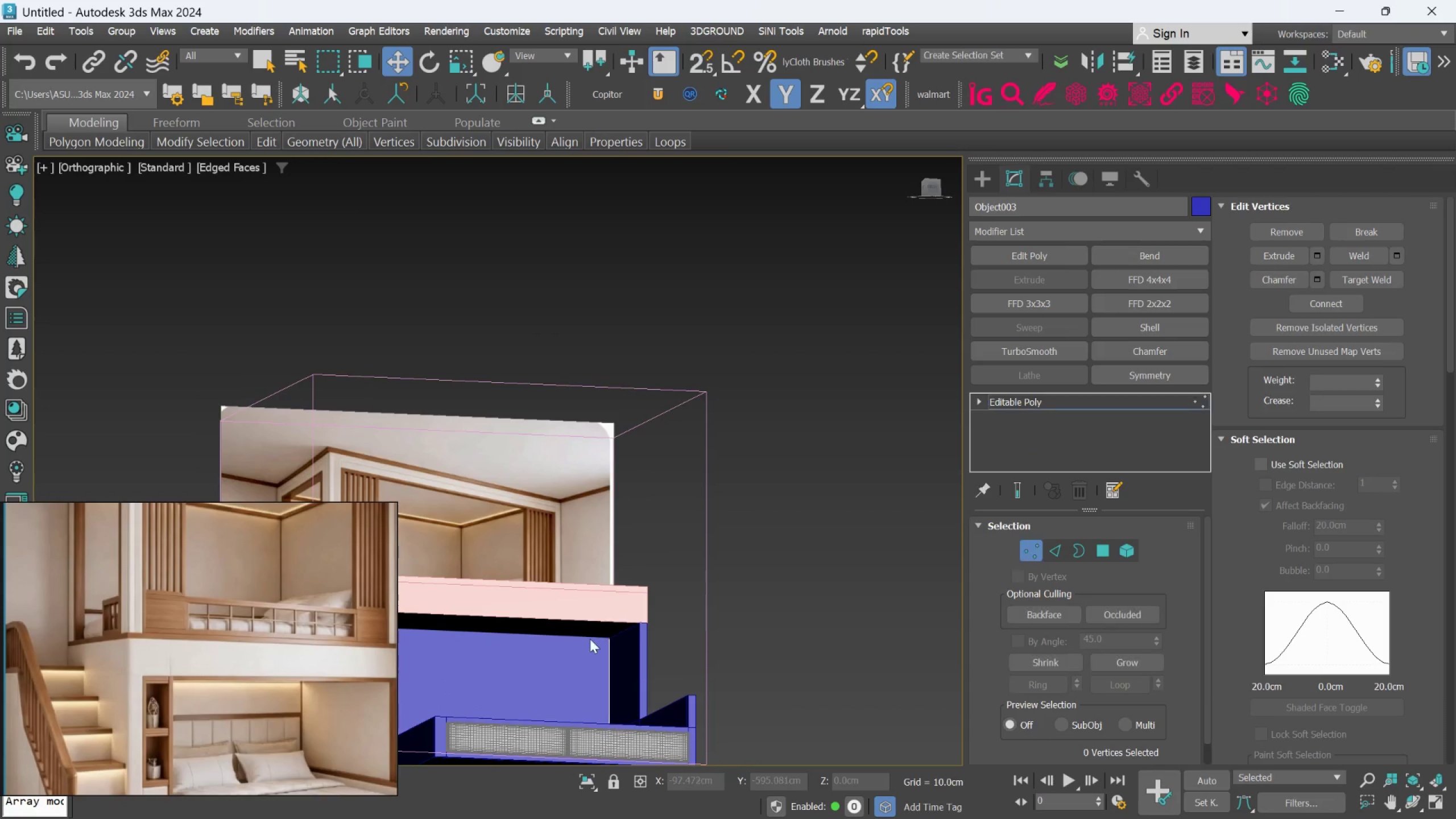 
hold_key(key=AltLeft, duration=0.42)
 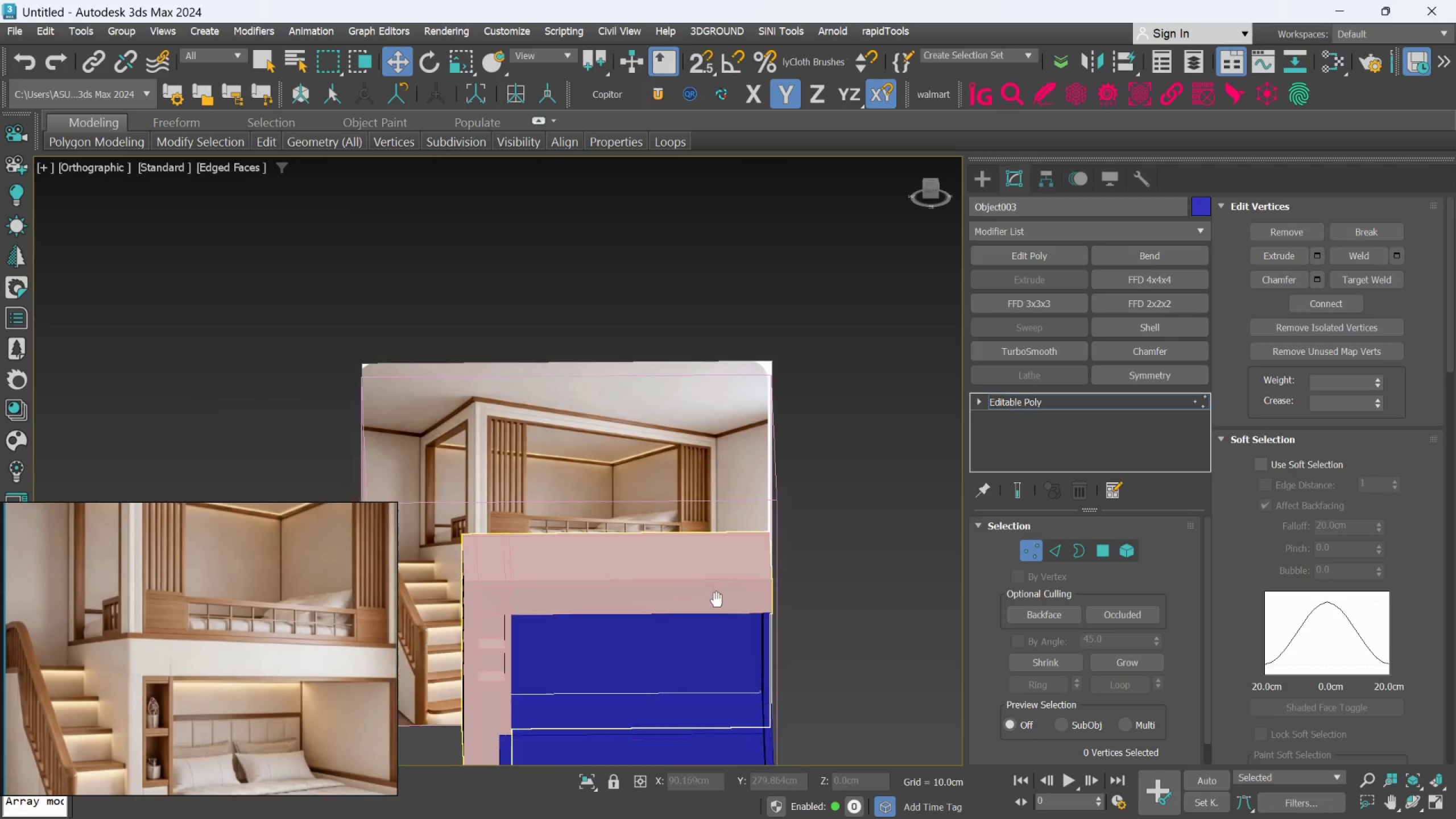 
hold_key(key=AltLeft, duration=1.47)
 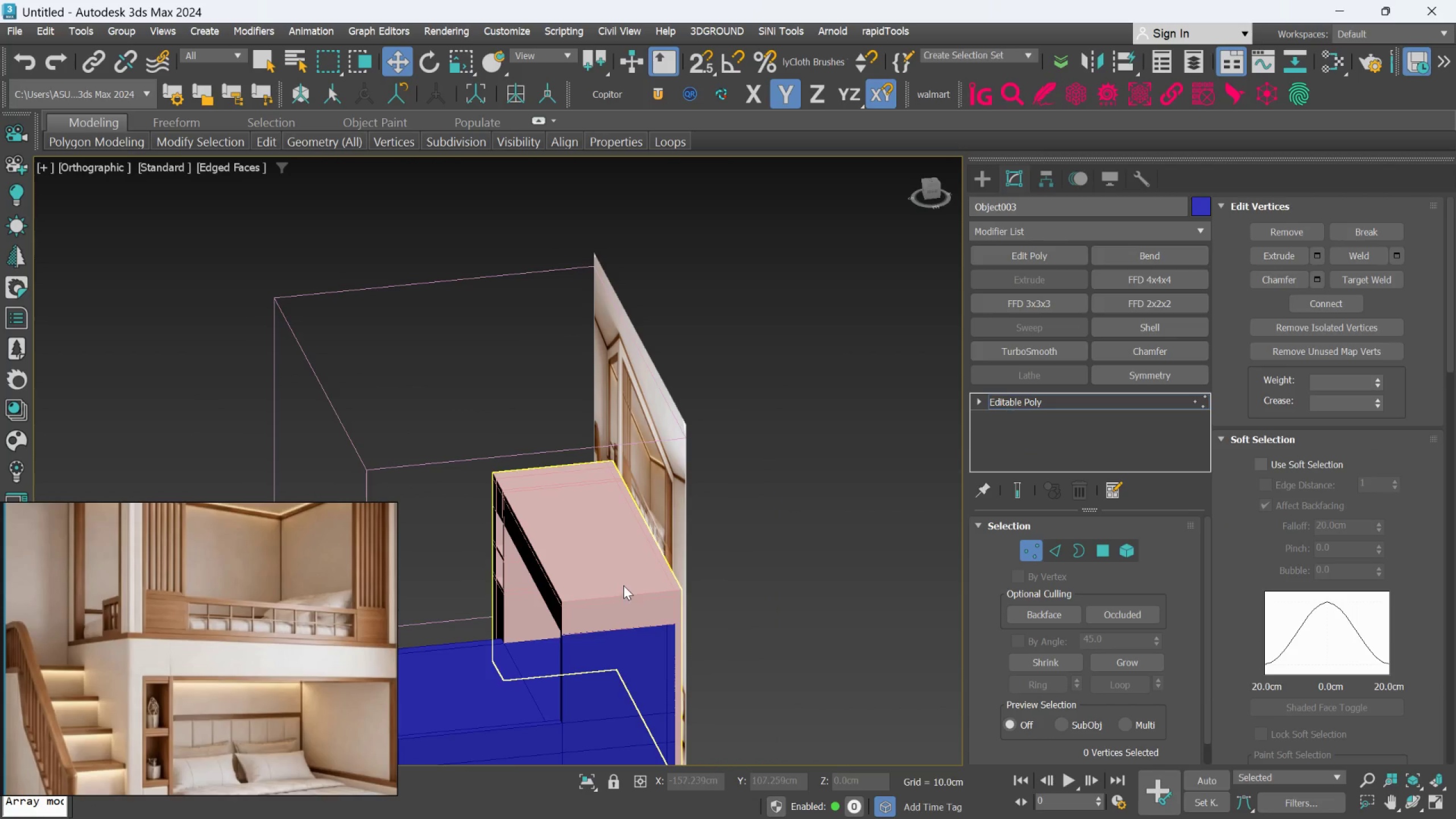 
key(L)
 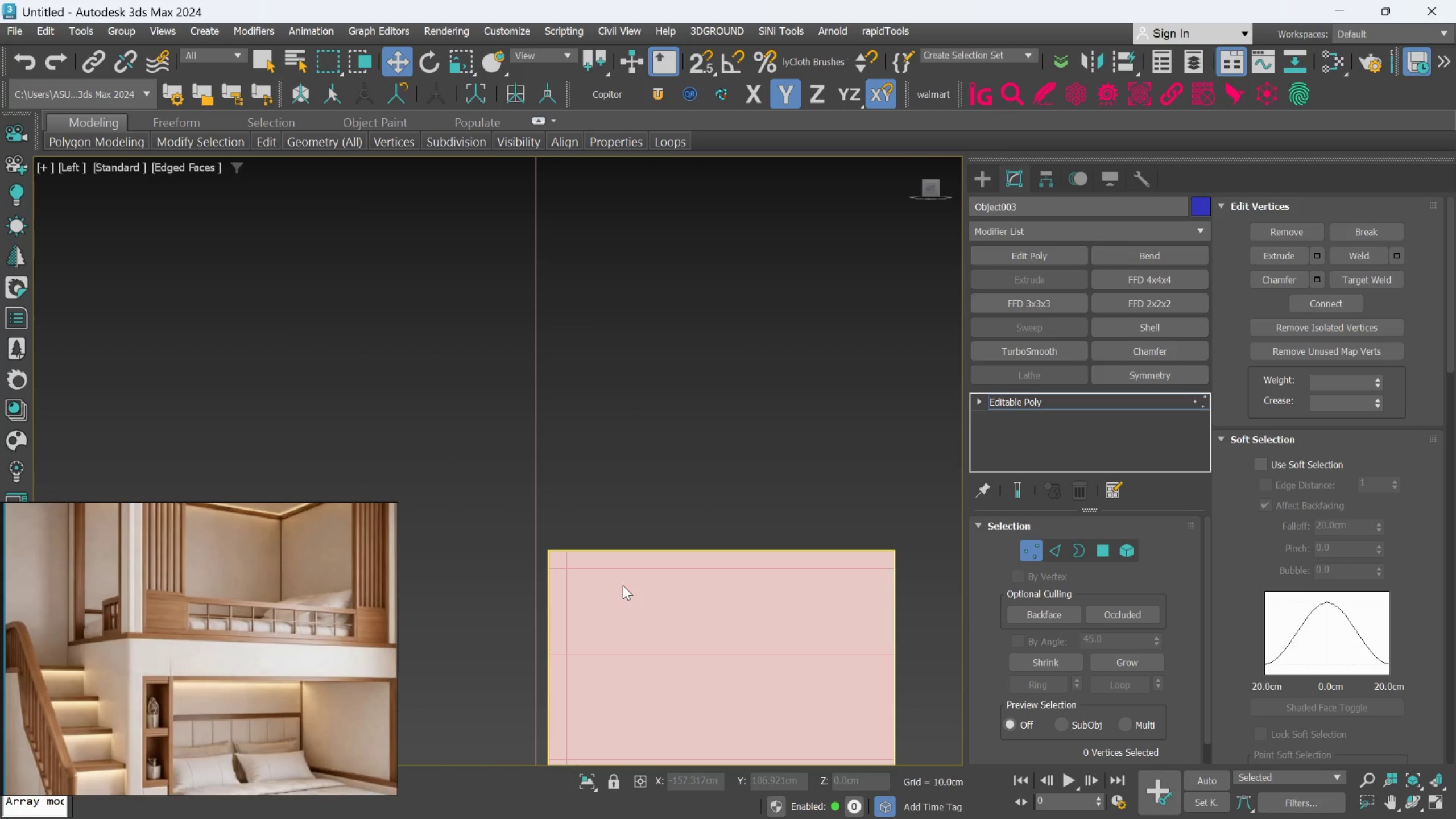 
scroll: coordinate [632, 565], scroll_direction: down, amount: 3.0
 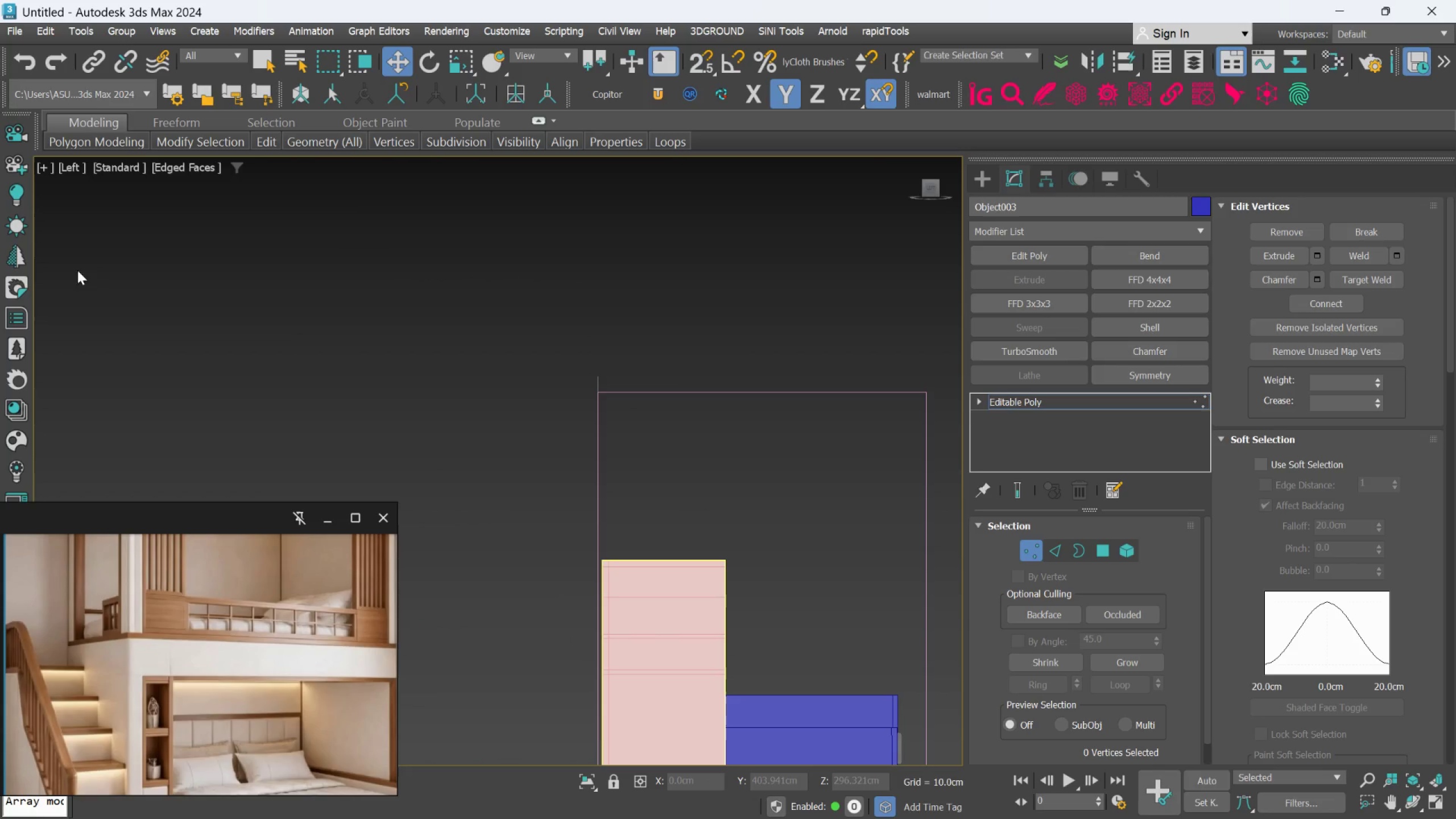 
left_click([78, 171])
 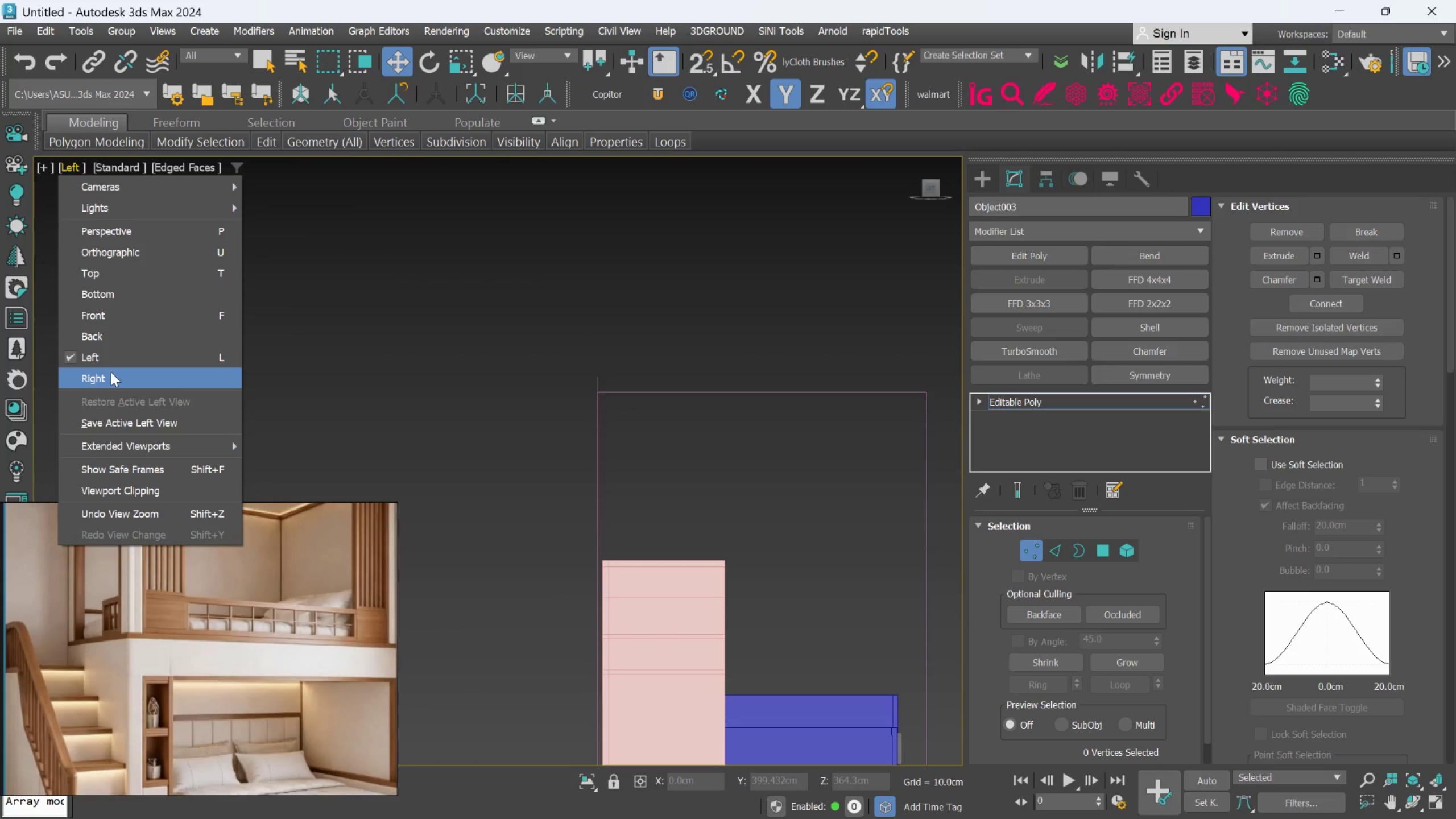 
left_click([111, 372])
 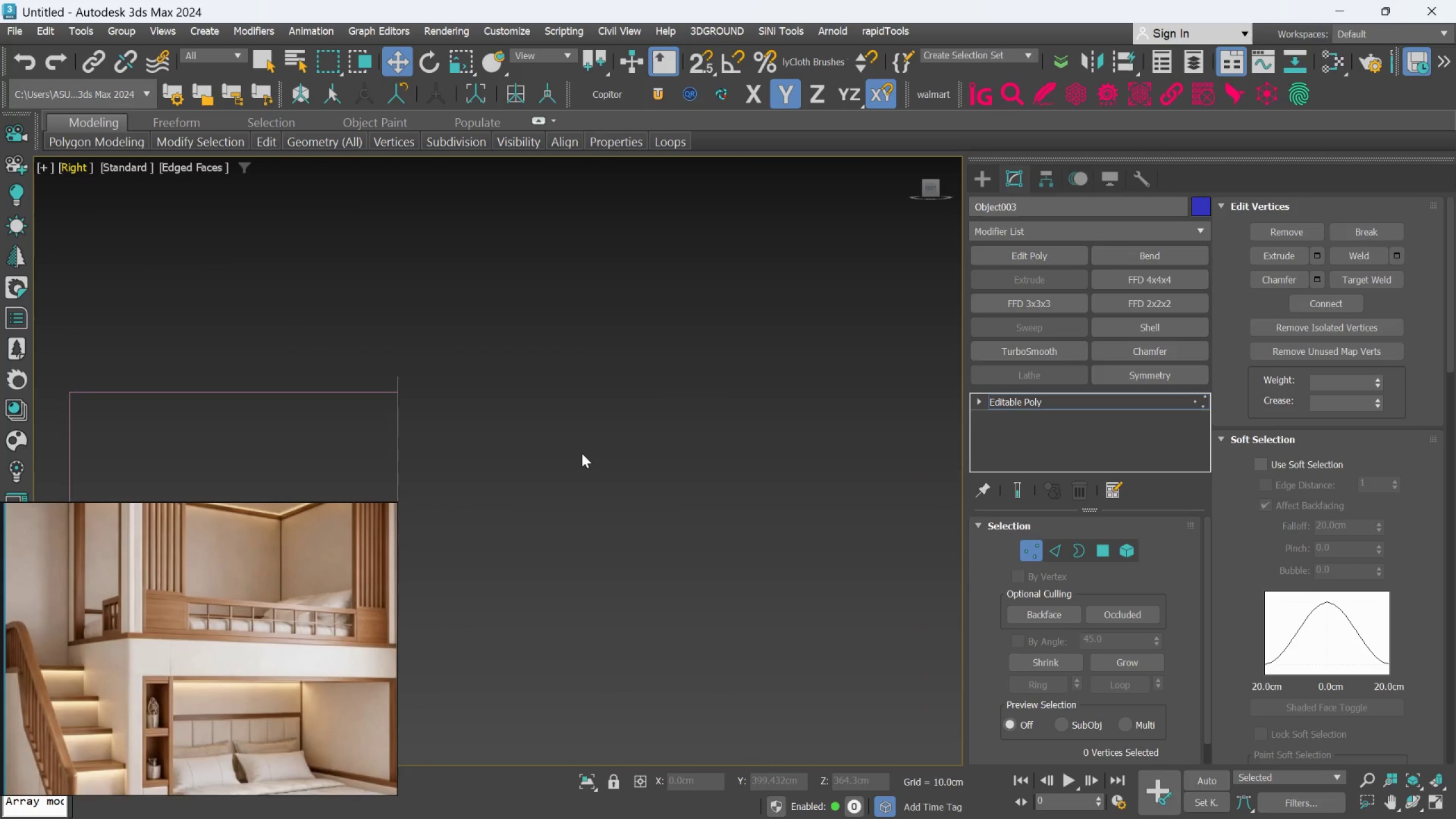 
scroll: coordinate [582, 465], scroll_direction: down, amount: 3.0
 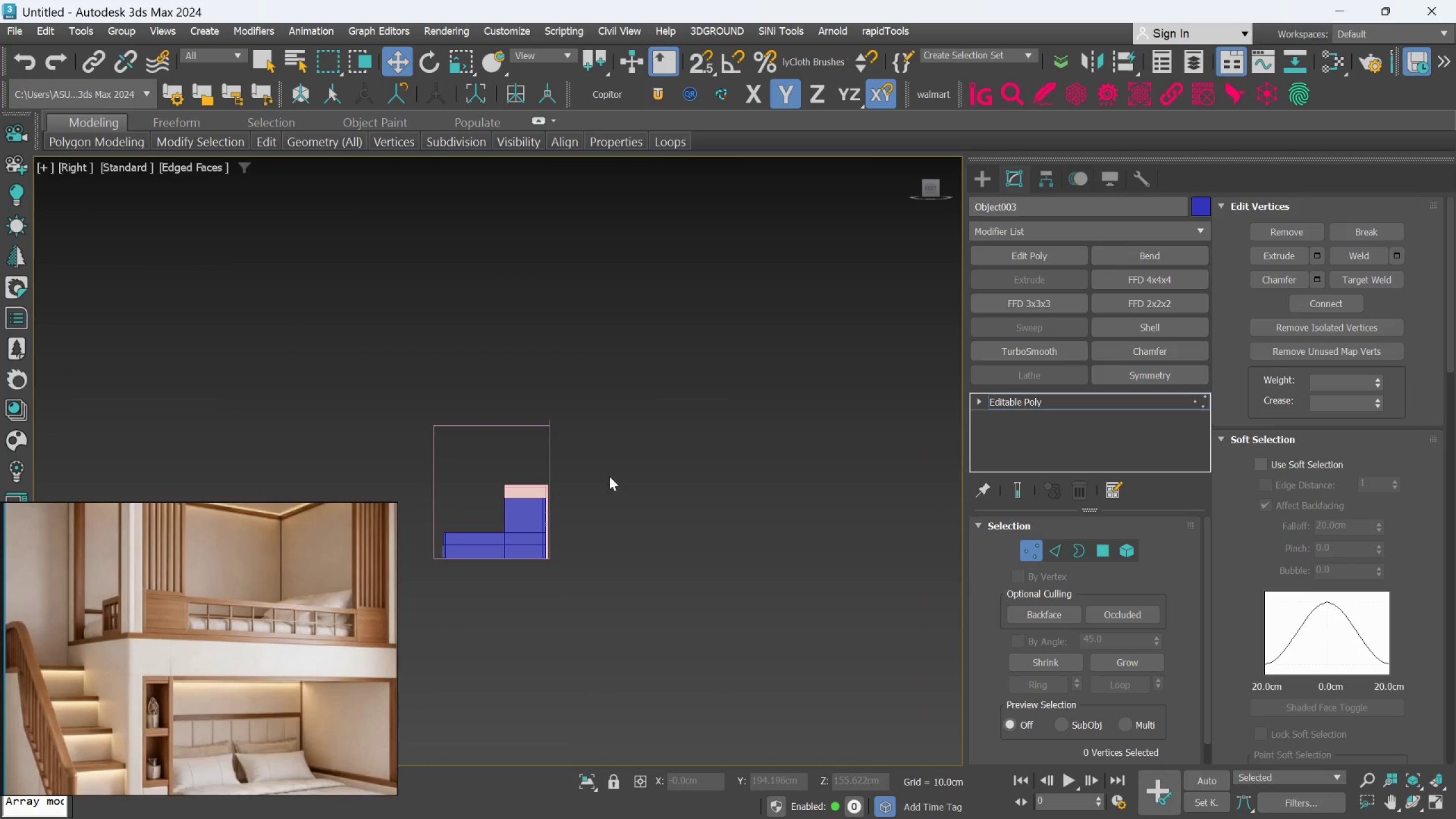 
scroll: coordinate [550, 439], scroll_direction: up, amount: 5.0
 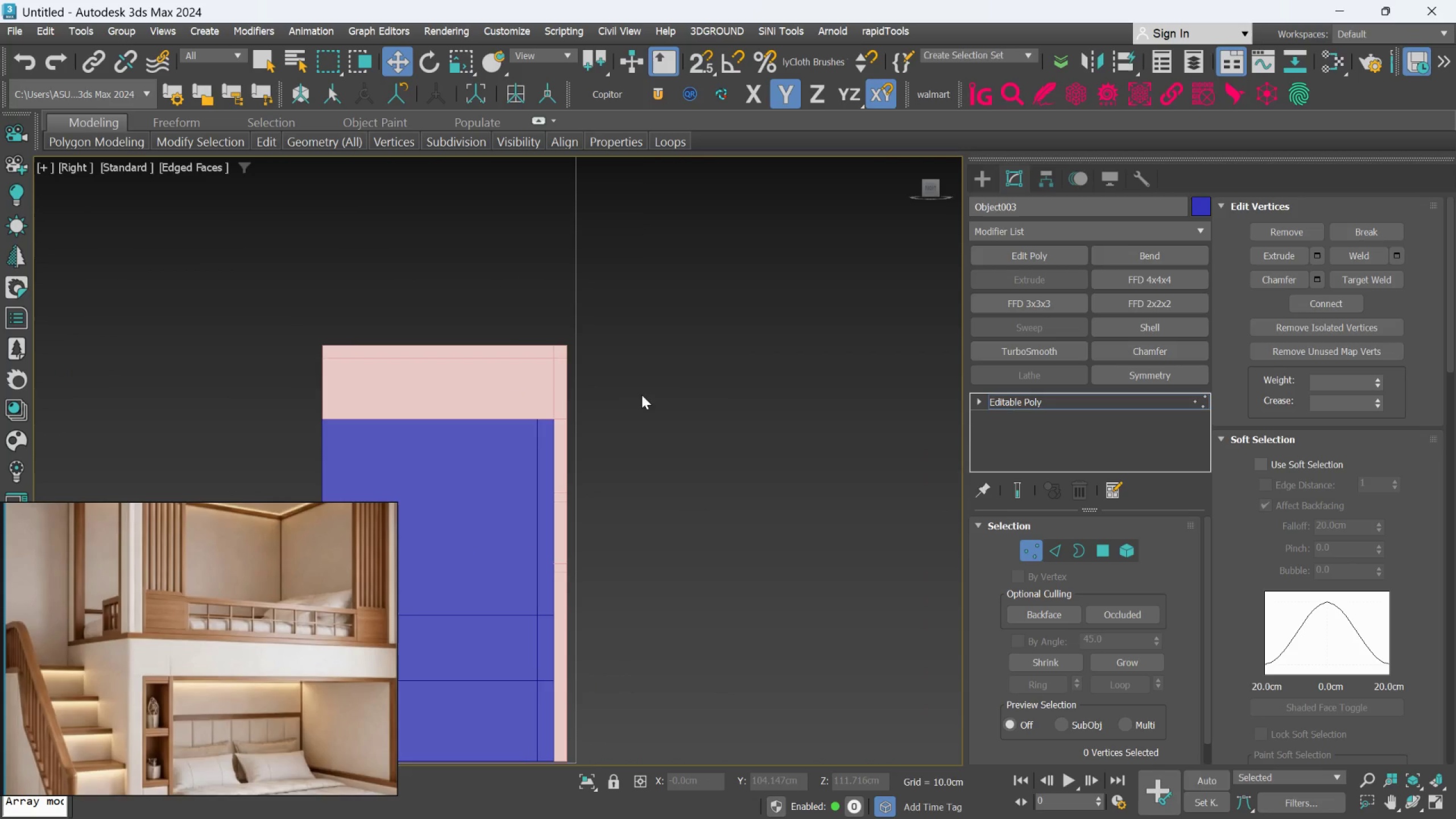 
left_click_drag(start_coordinate=[497, 336], to_coordinate=[637, 526])
 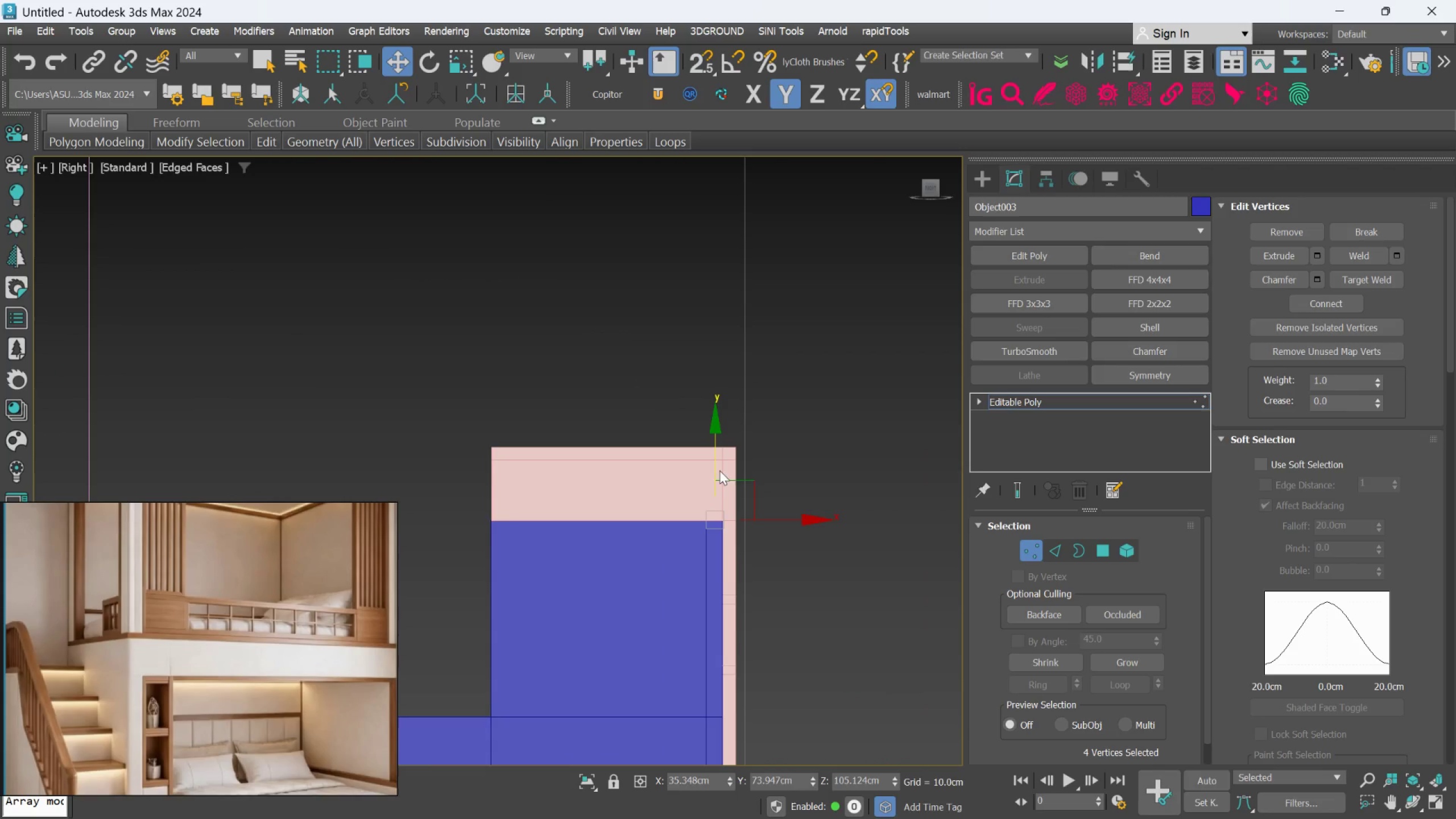 
left_click_drag(start_coordinate=[716, 468], to_coordinate=[699, 519])
 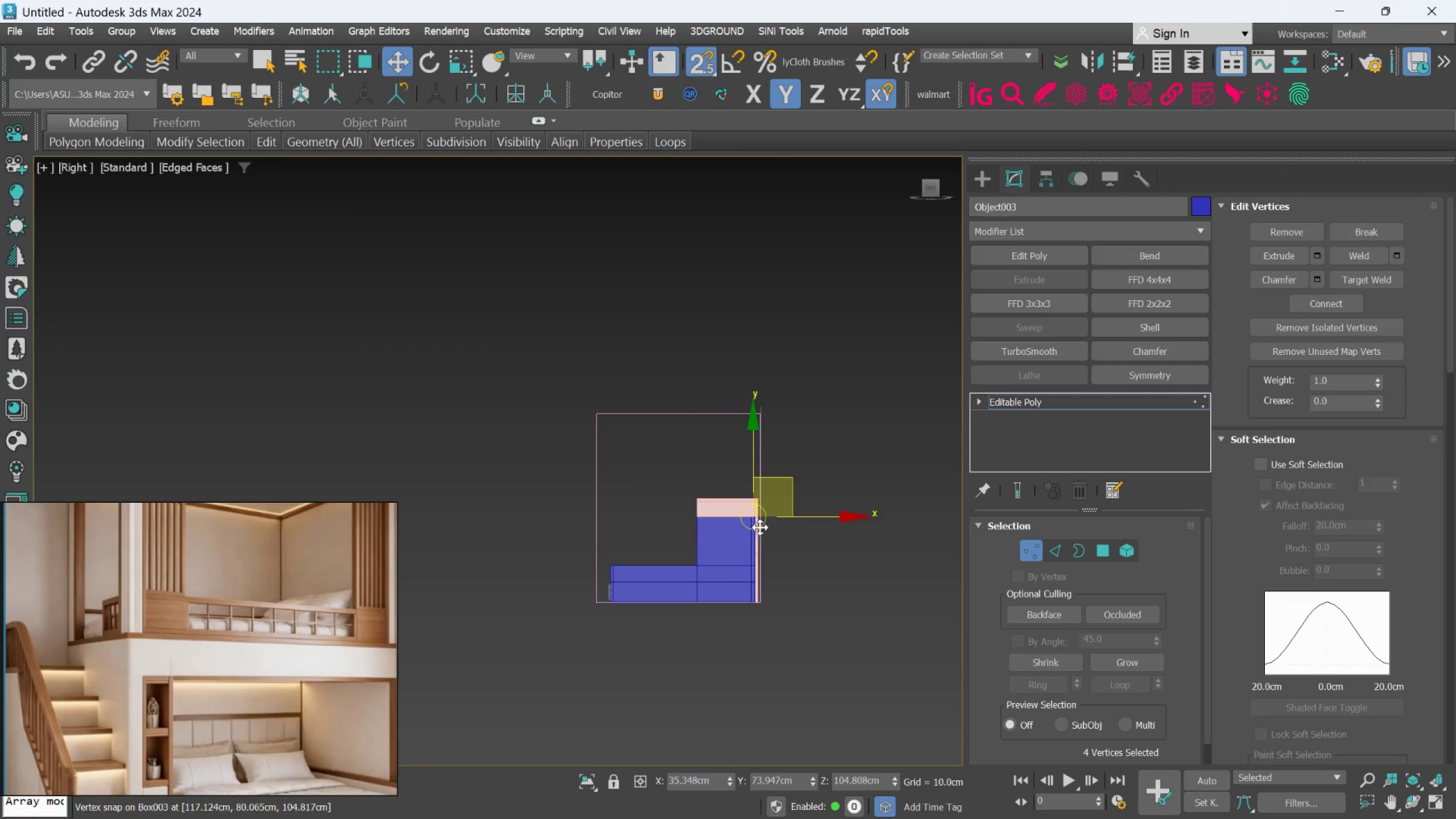 
key(S)
 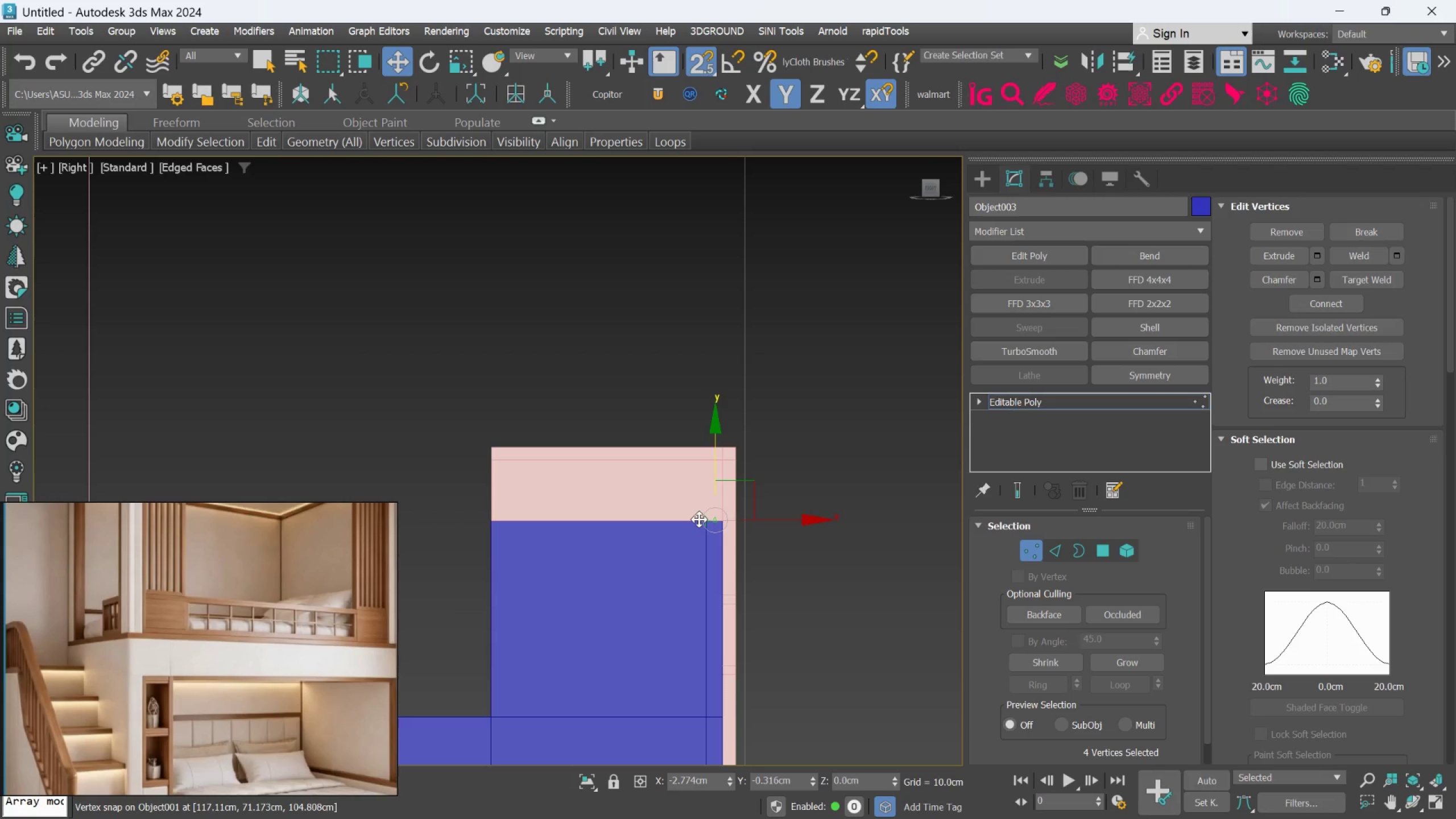 
hold_key(key=AltLeft, duration=0.74)
 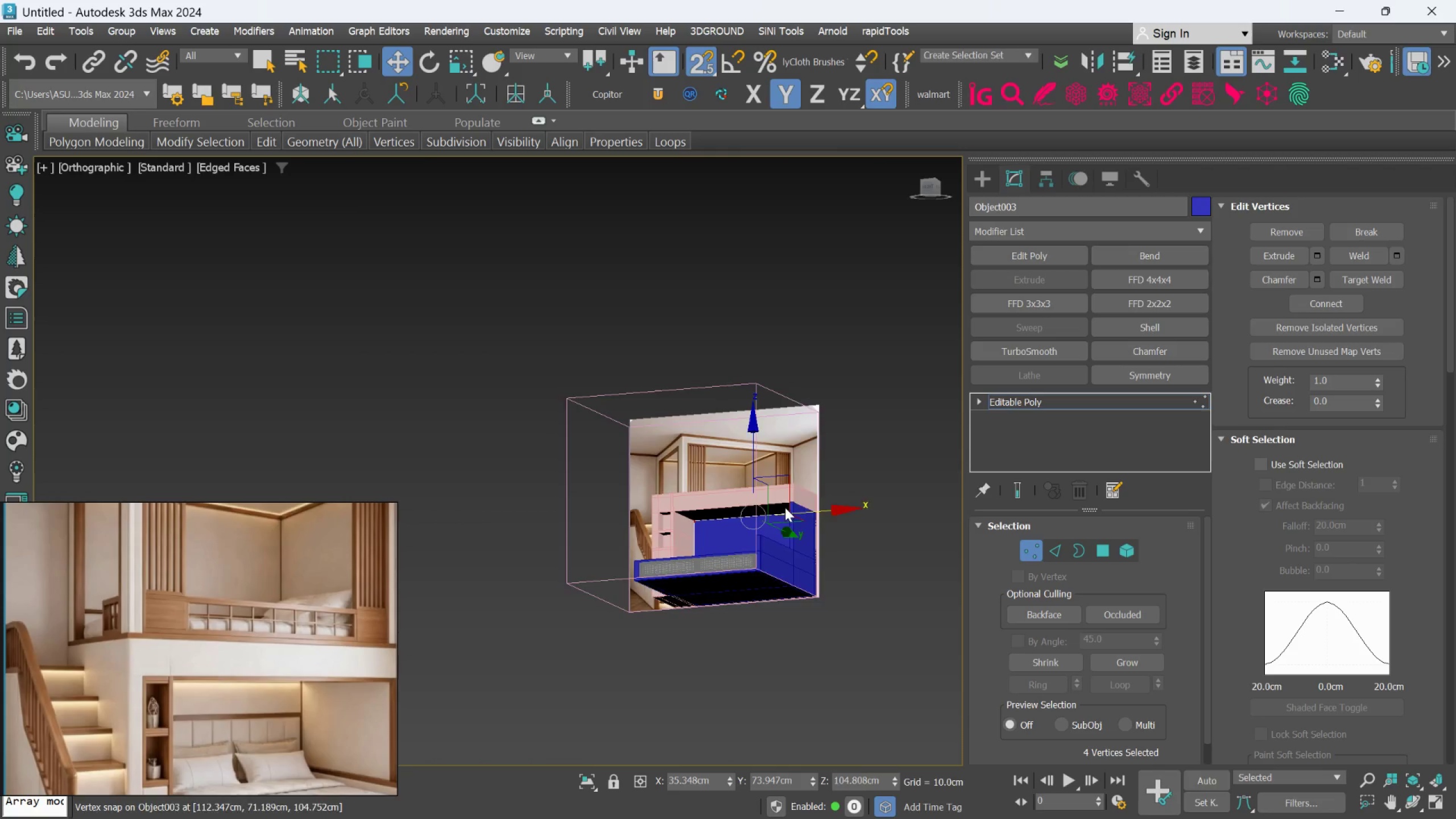 
scroll: coordinate [766, 515], scroll_direction: down, amount: 4.0
 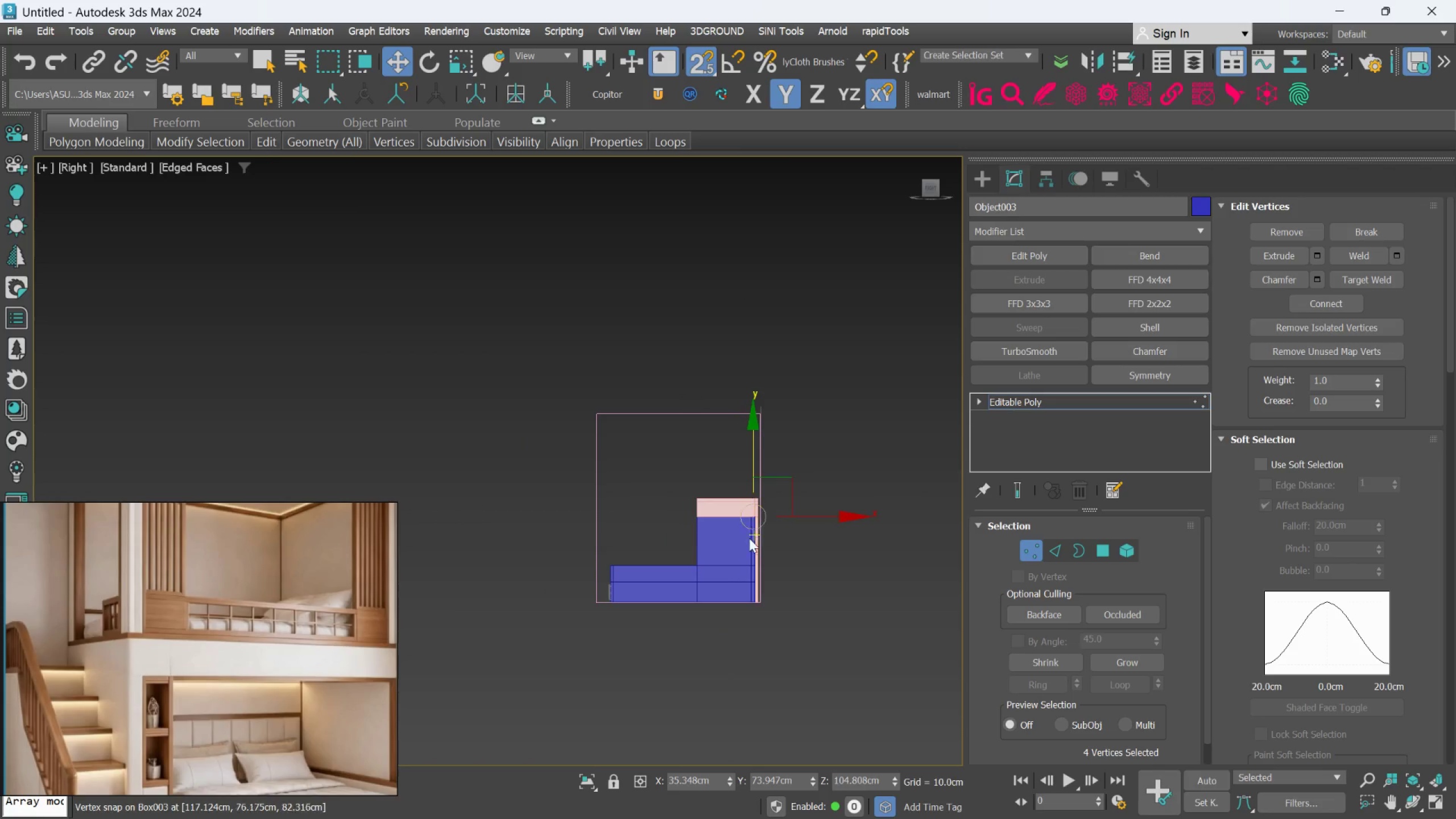 
hold_key(key=AltLeft, duration=0.49)
 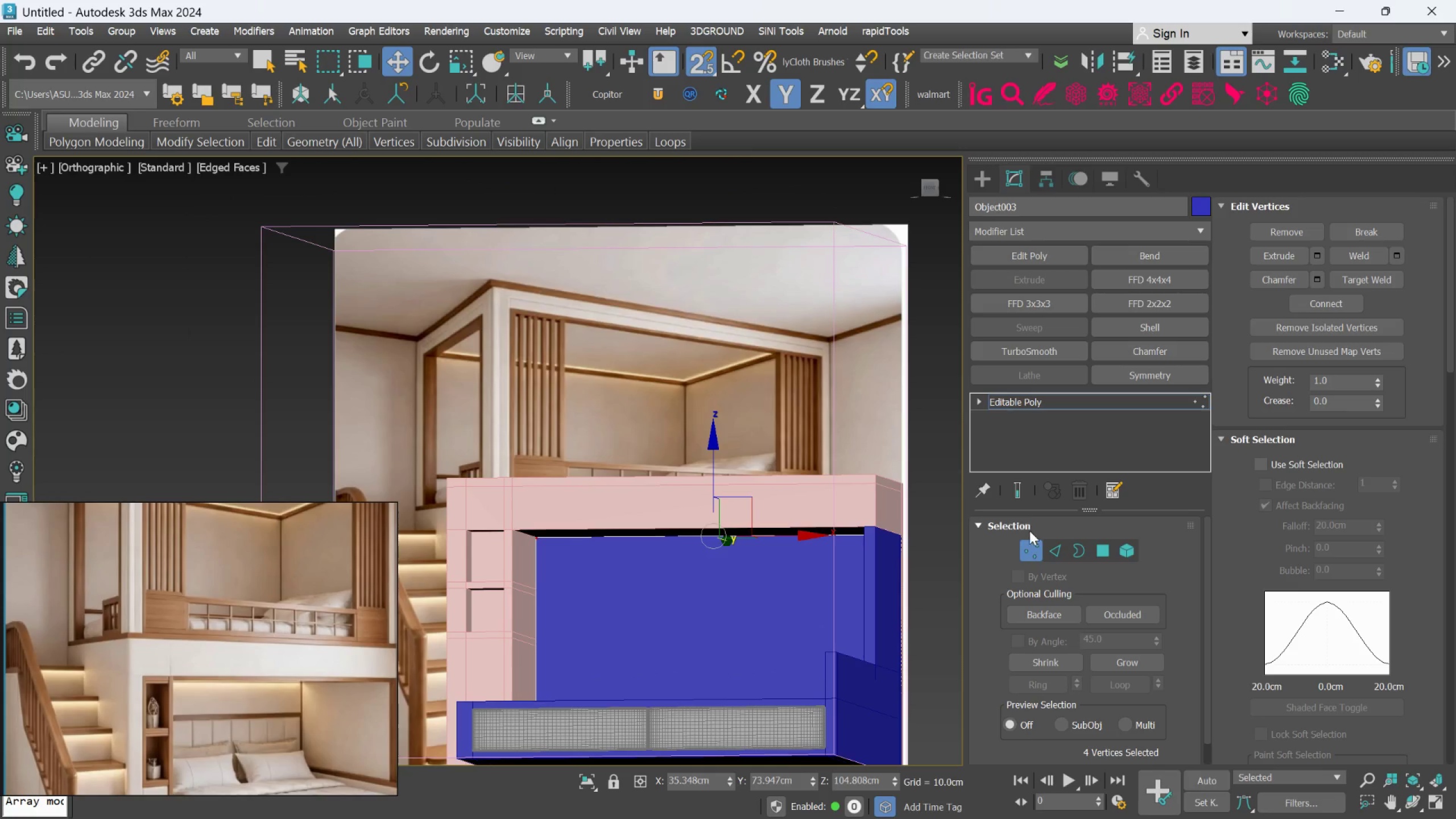 
scroll: coordinate [766, 506], scroll_direction: up, amount: 3.0
 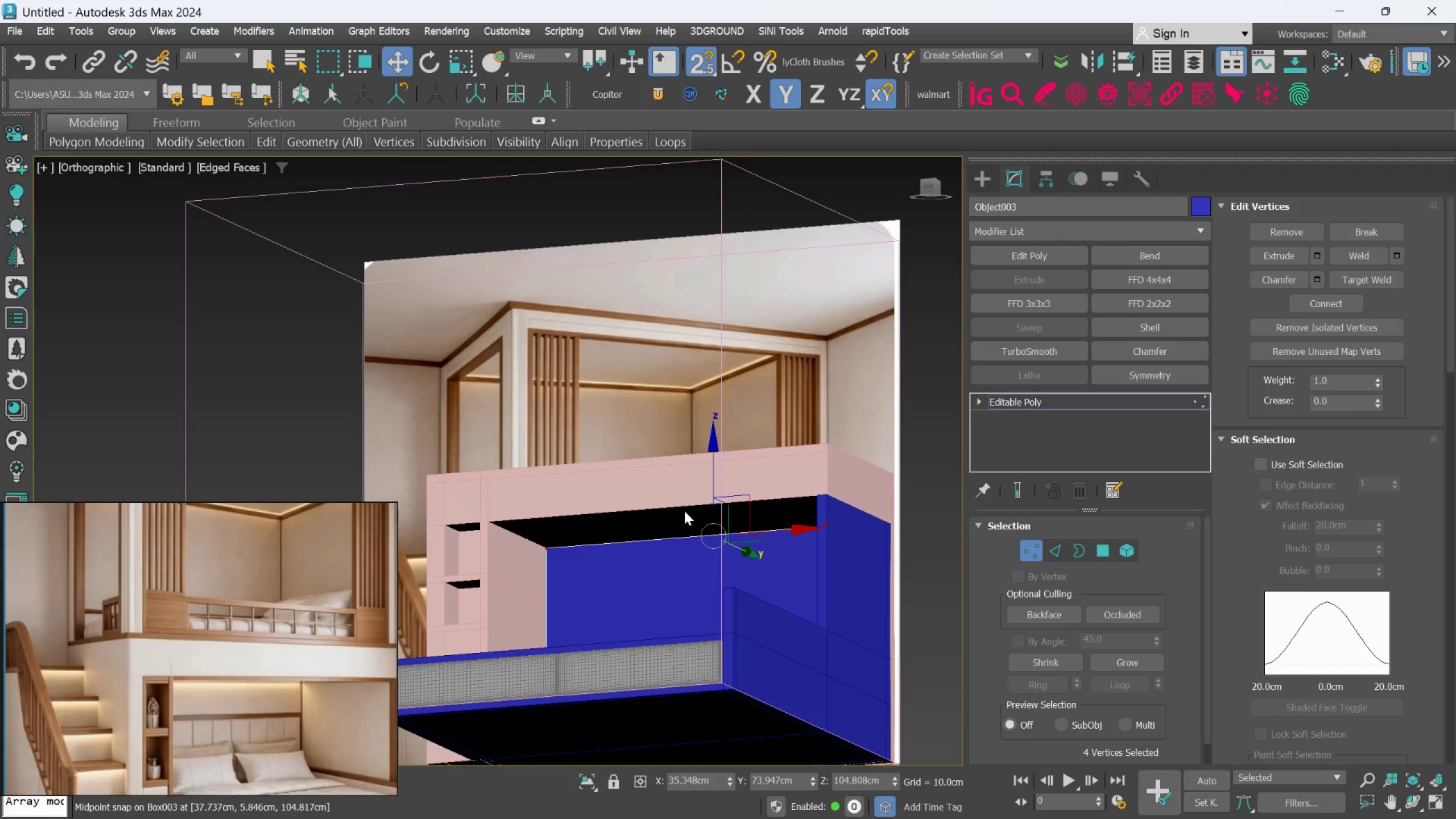 
left_click([1028, 541])
 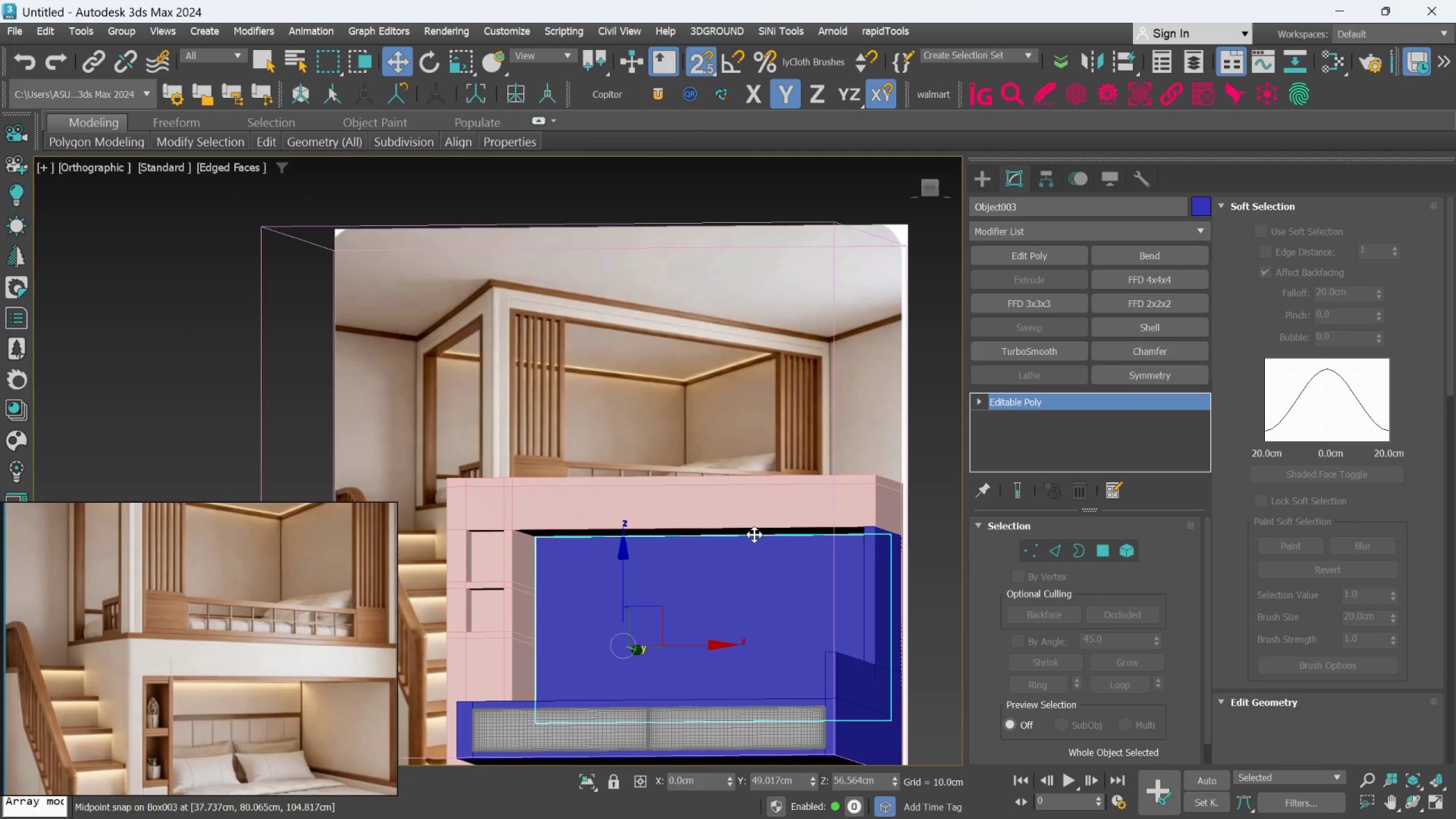 
hold_key(key=AltLeft, duration=0.5)
 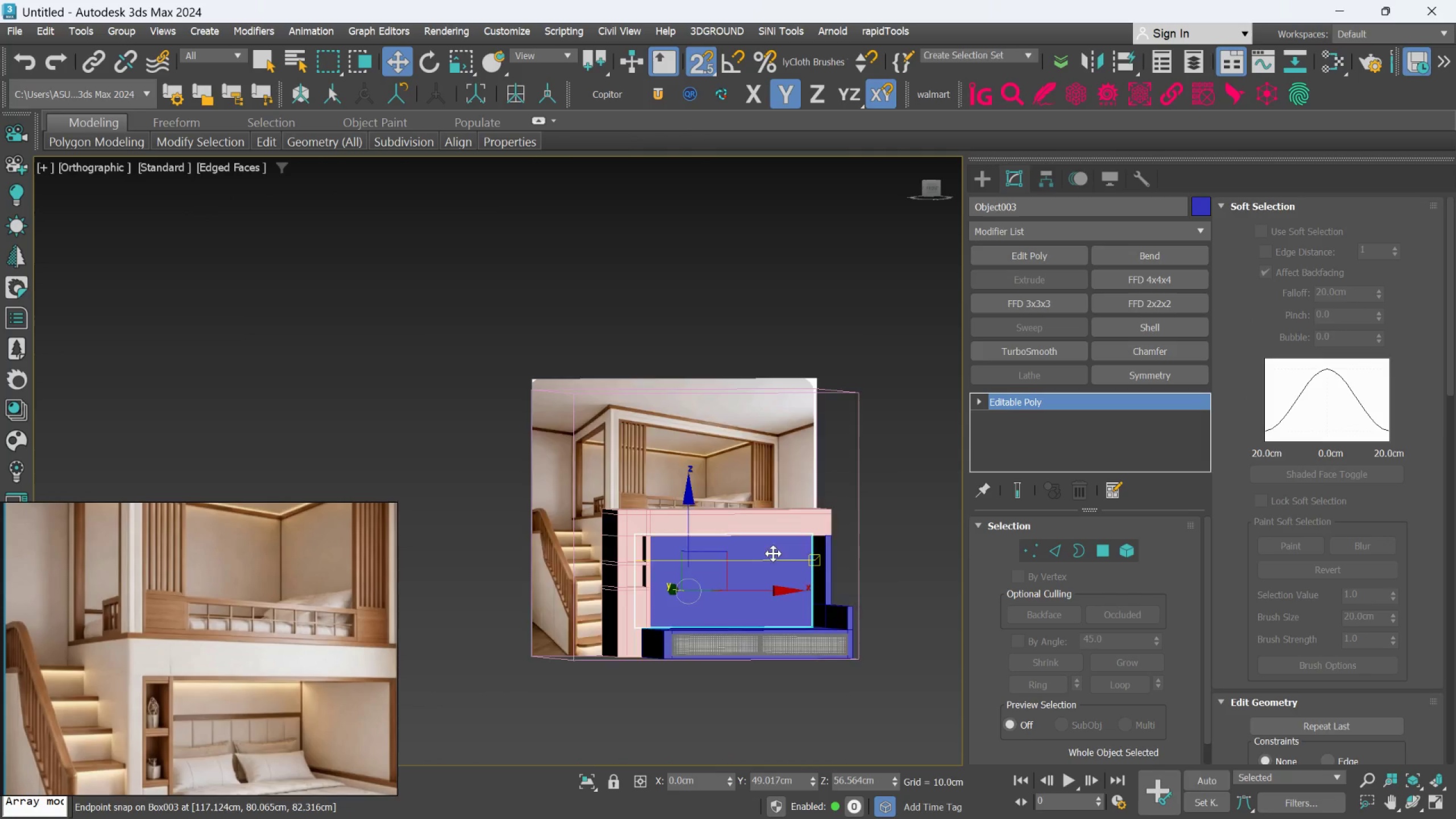 
scroll: coordinate [734, 532], scroll_direction: down, amount: 2.0
 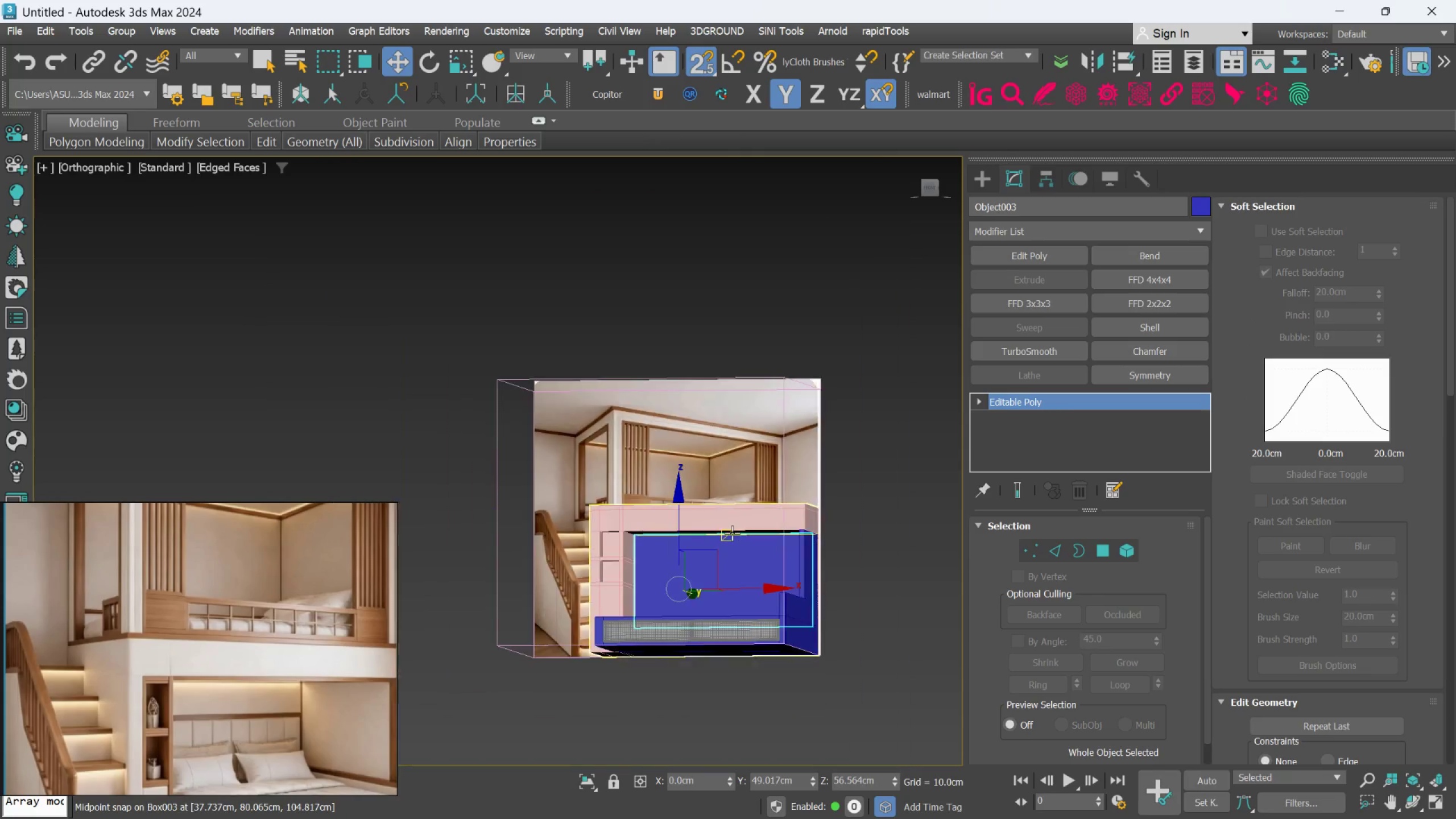 
hold_key(key=AltLeft, duration=0.85)
 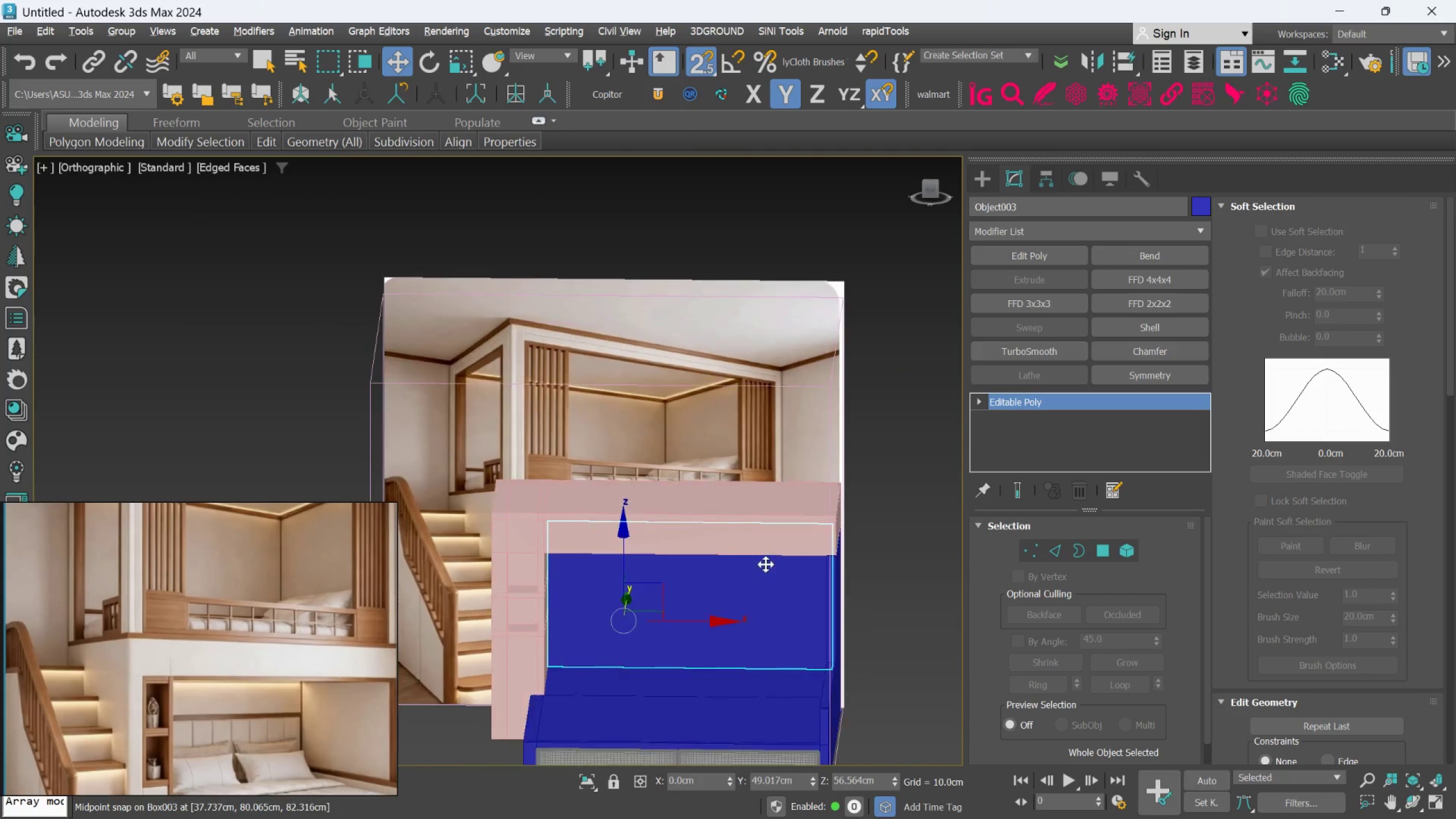 
scroll: coordinate [777, 553], scroll_direction: up, amount: 2.0
 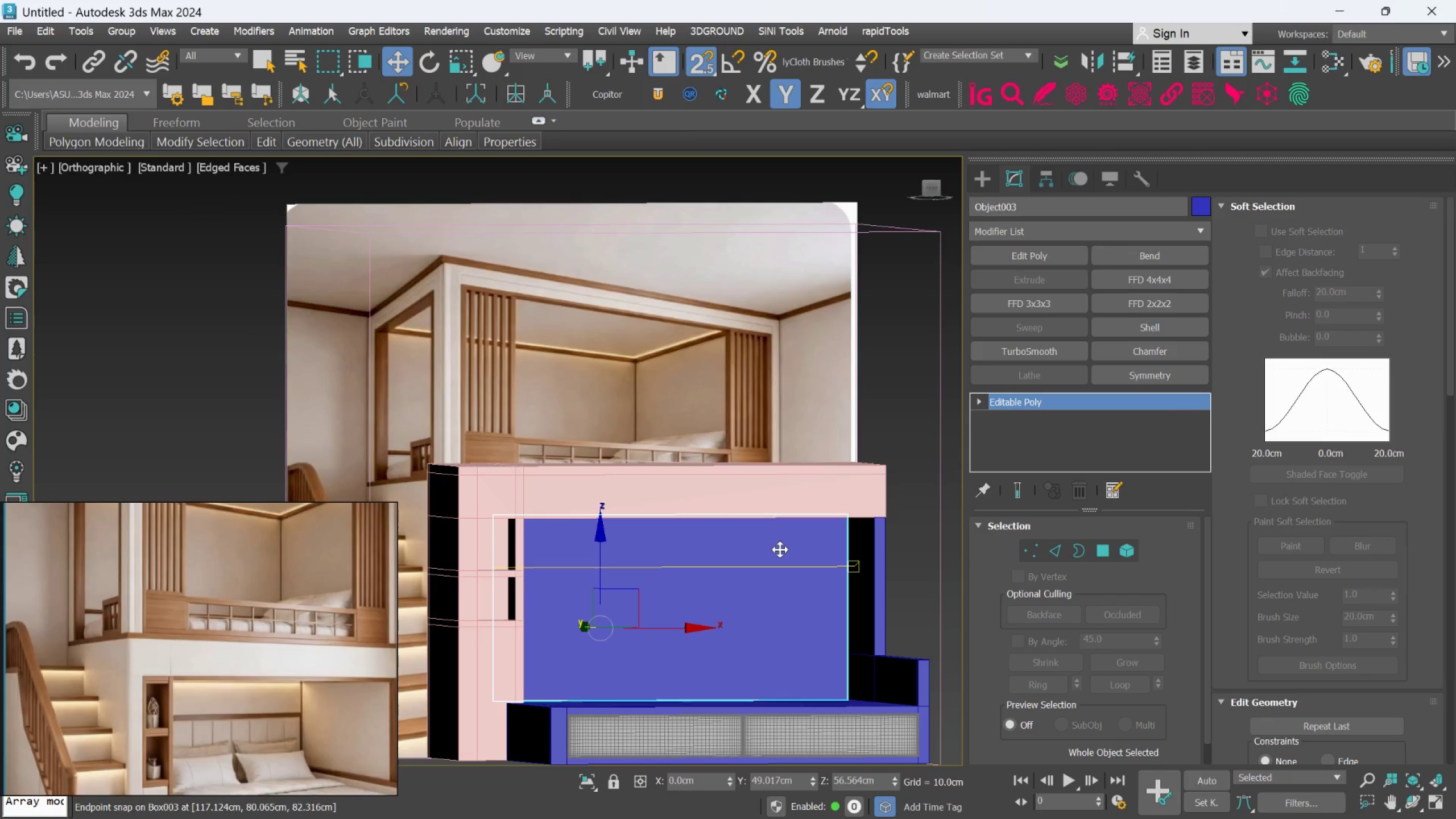 
hold_key(key=AltLeft, duration=0.38)
 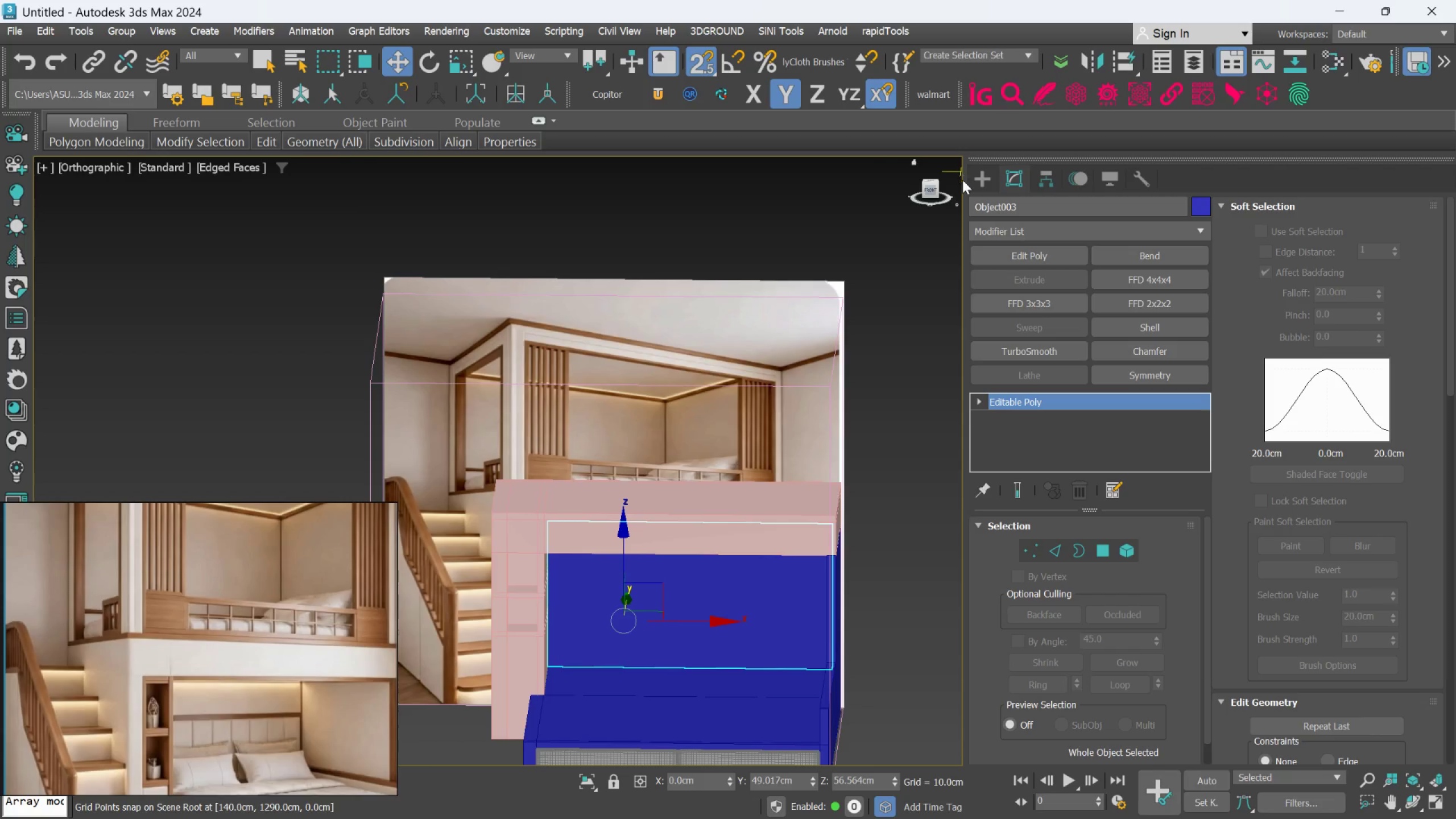 
scroll: coordinate [765, 547], scroll_direction: down, amount: 2.0
 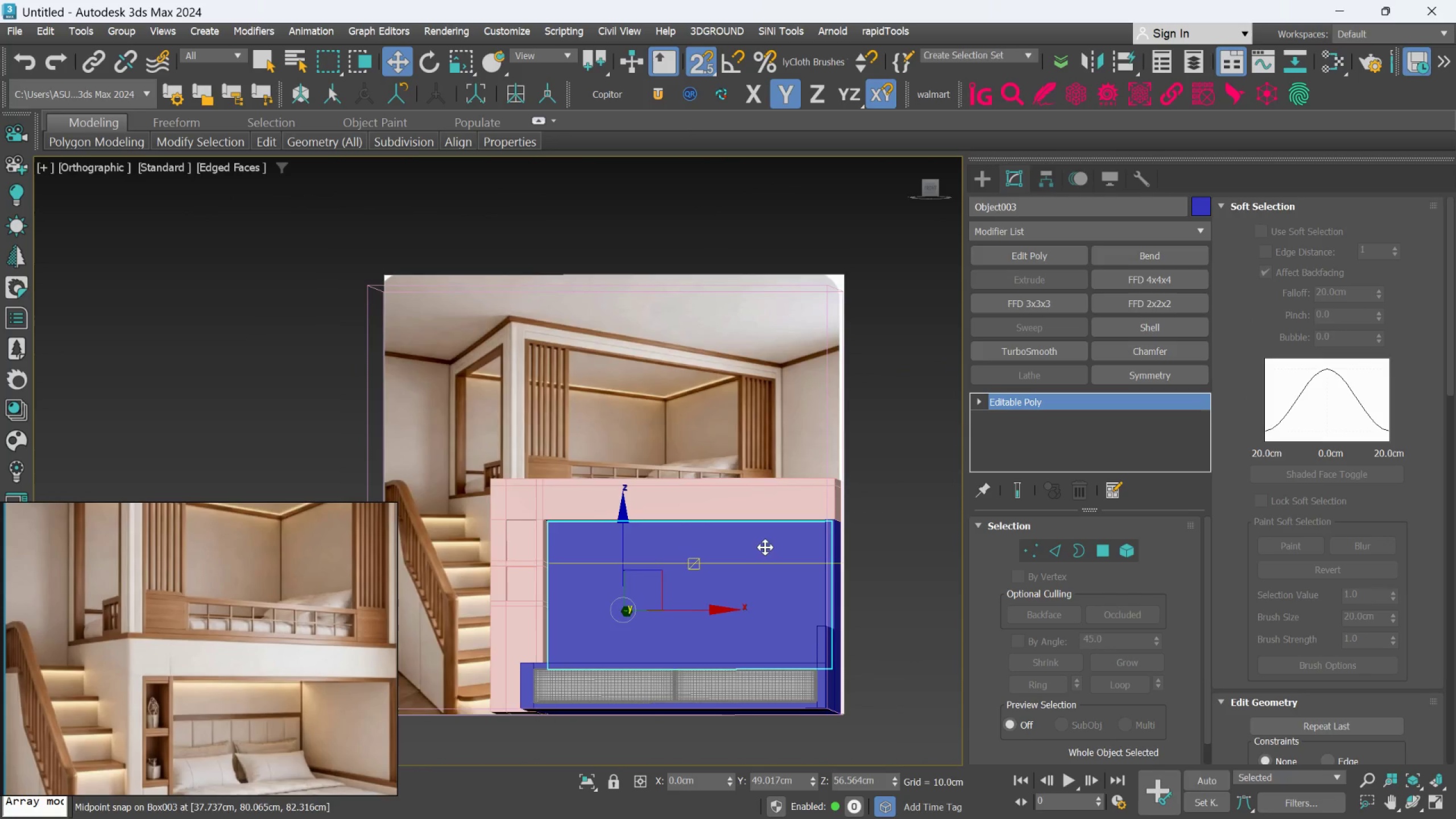 
key(S)
 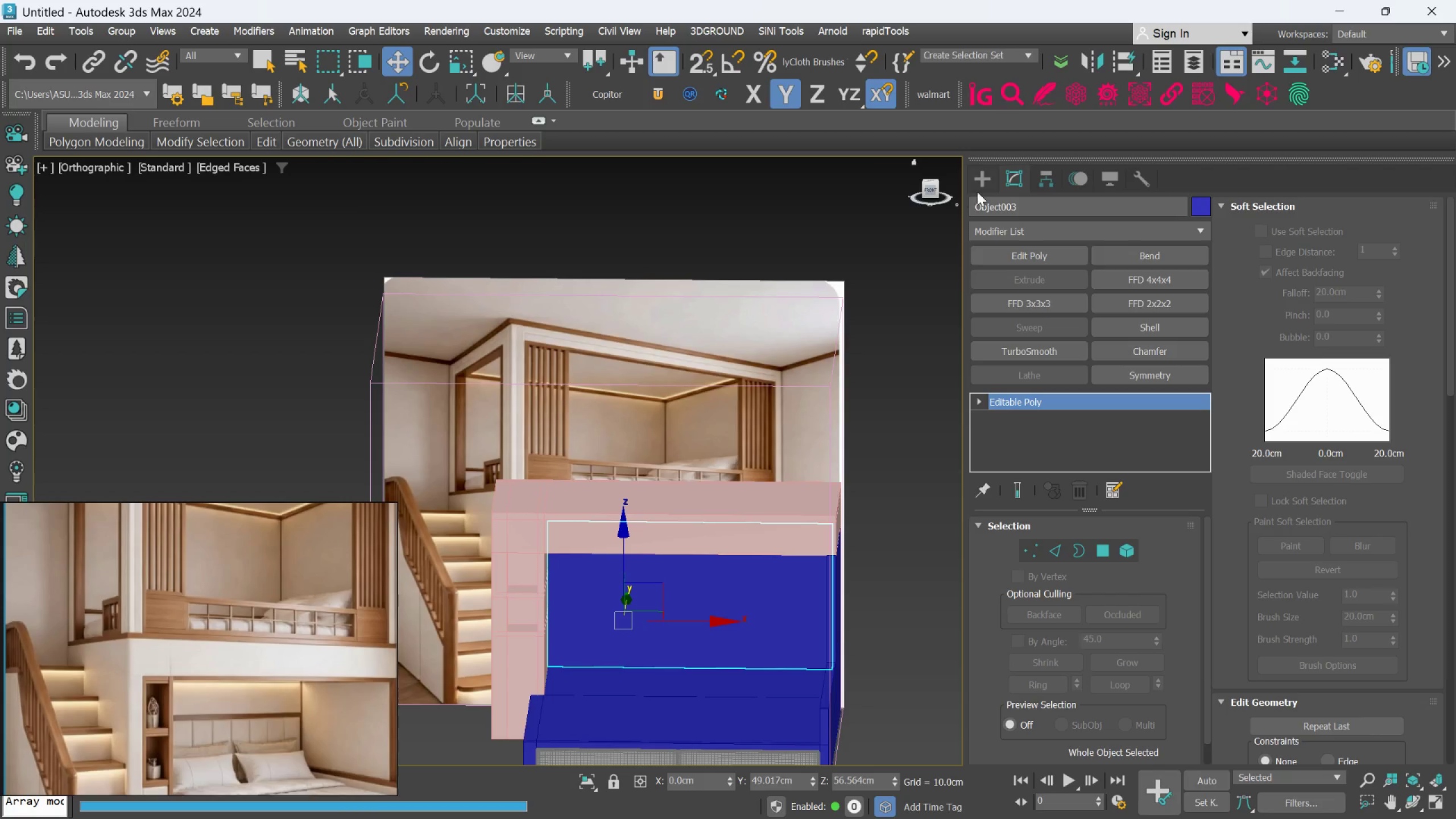 
left_click([979, 191])
 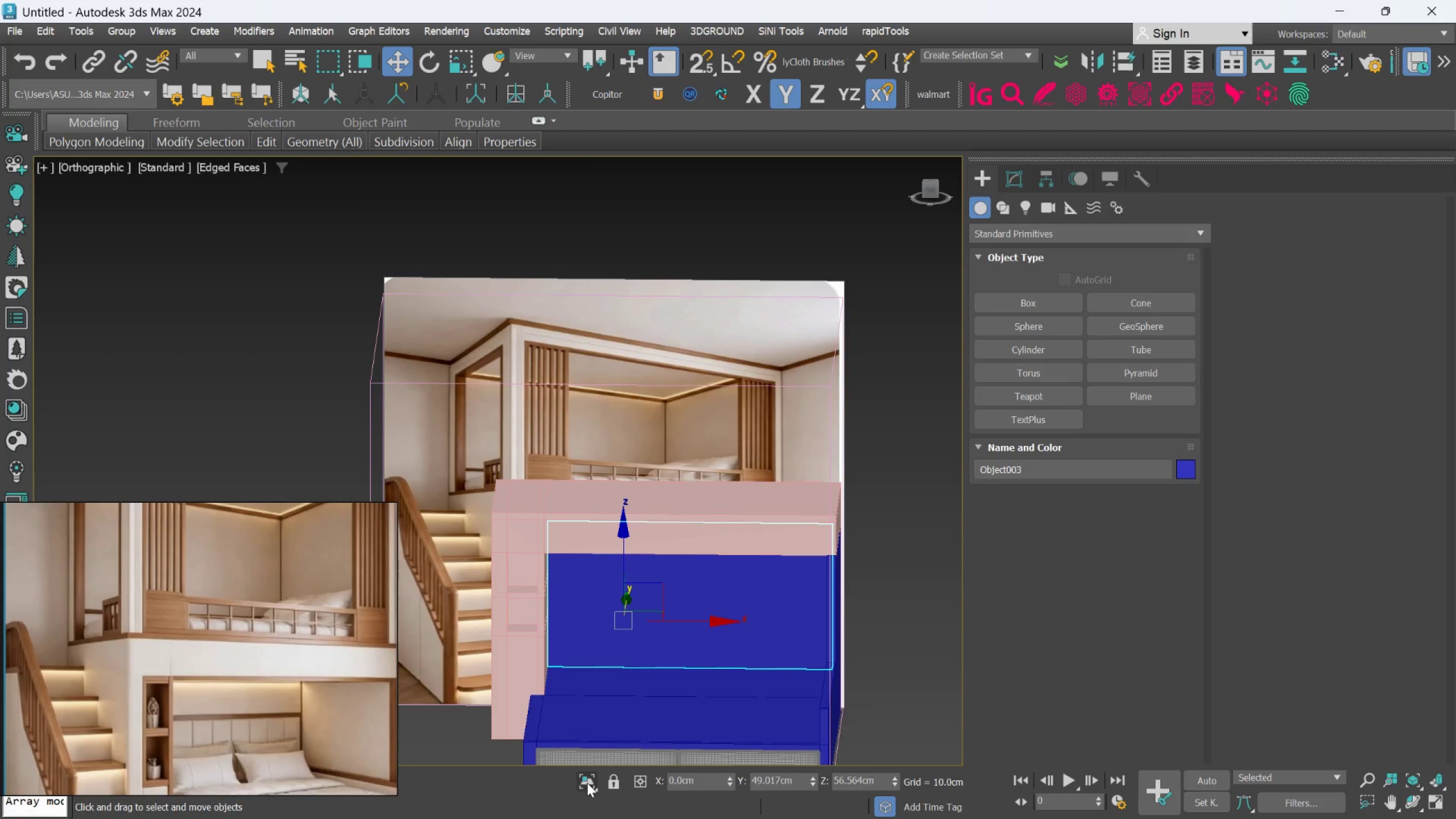 
left_click([589, 781])
 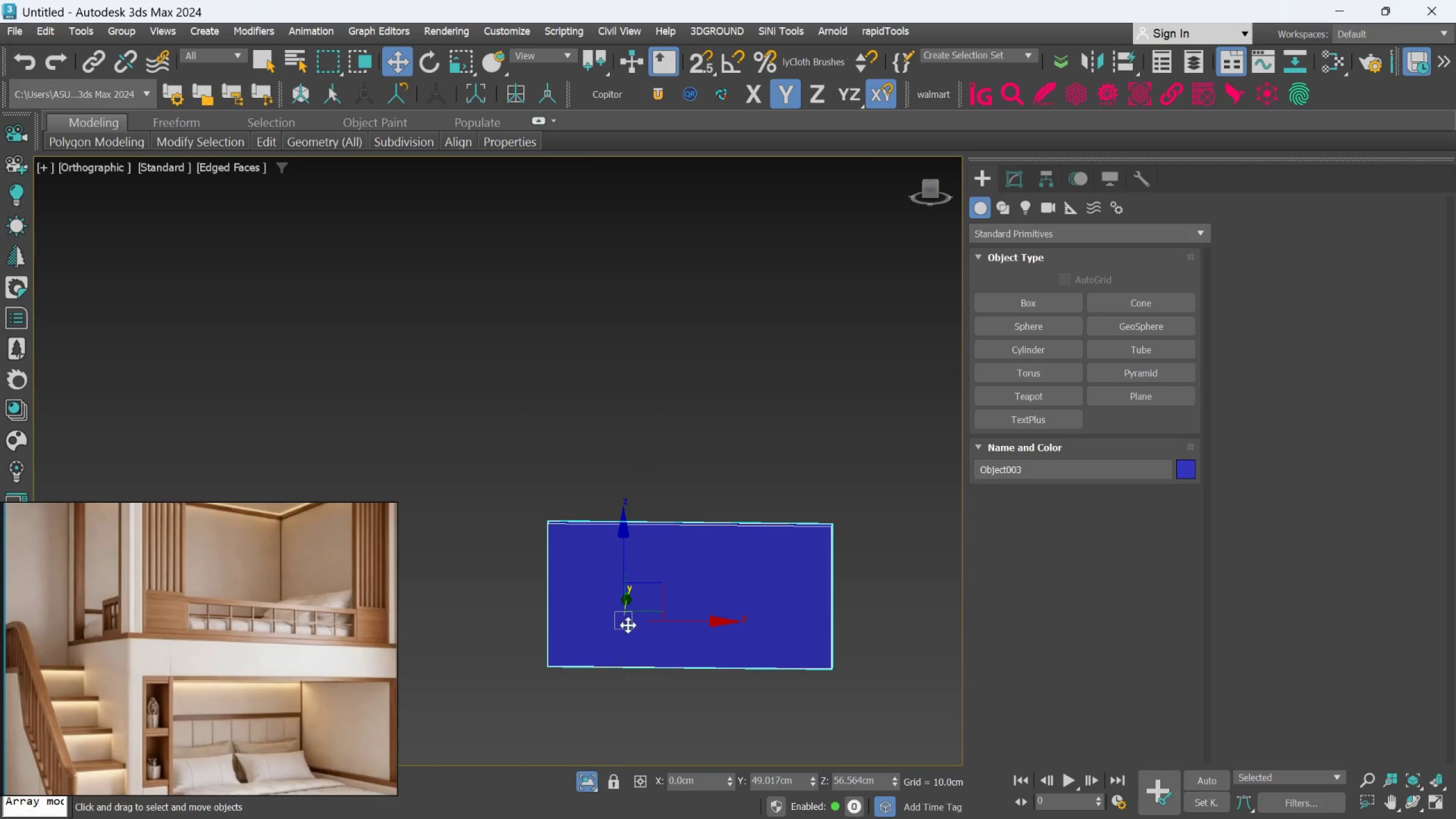 
scroll: coordinate [628, 612], scroll_direction: up, amount: 1.0
 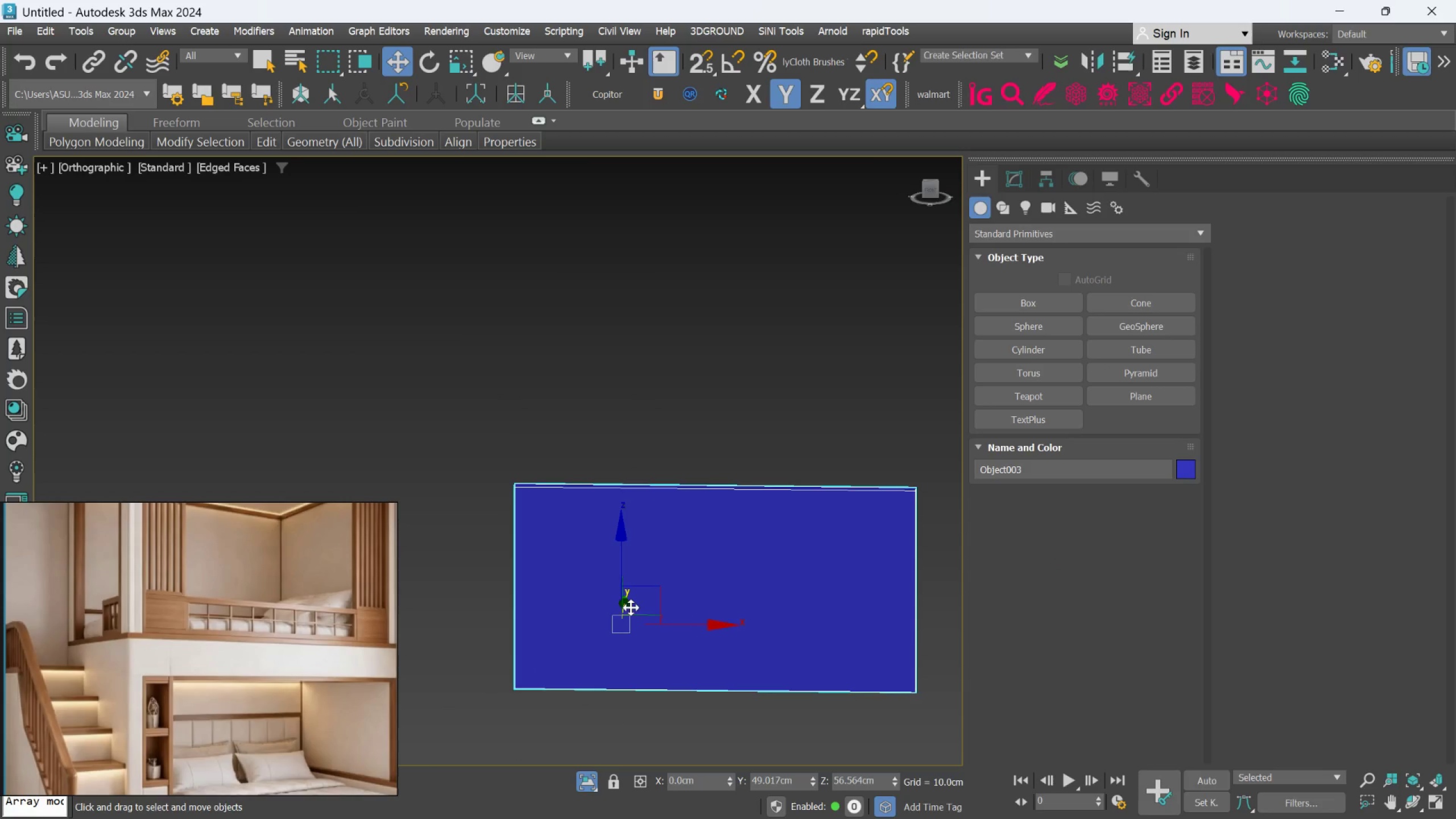 
key(Control+S)
 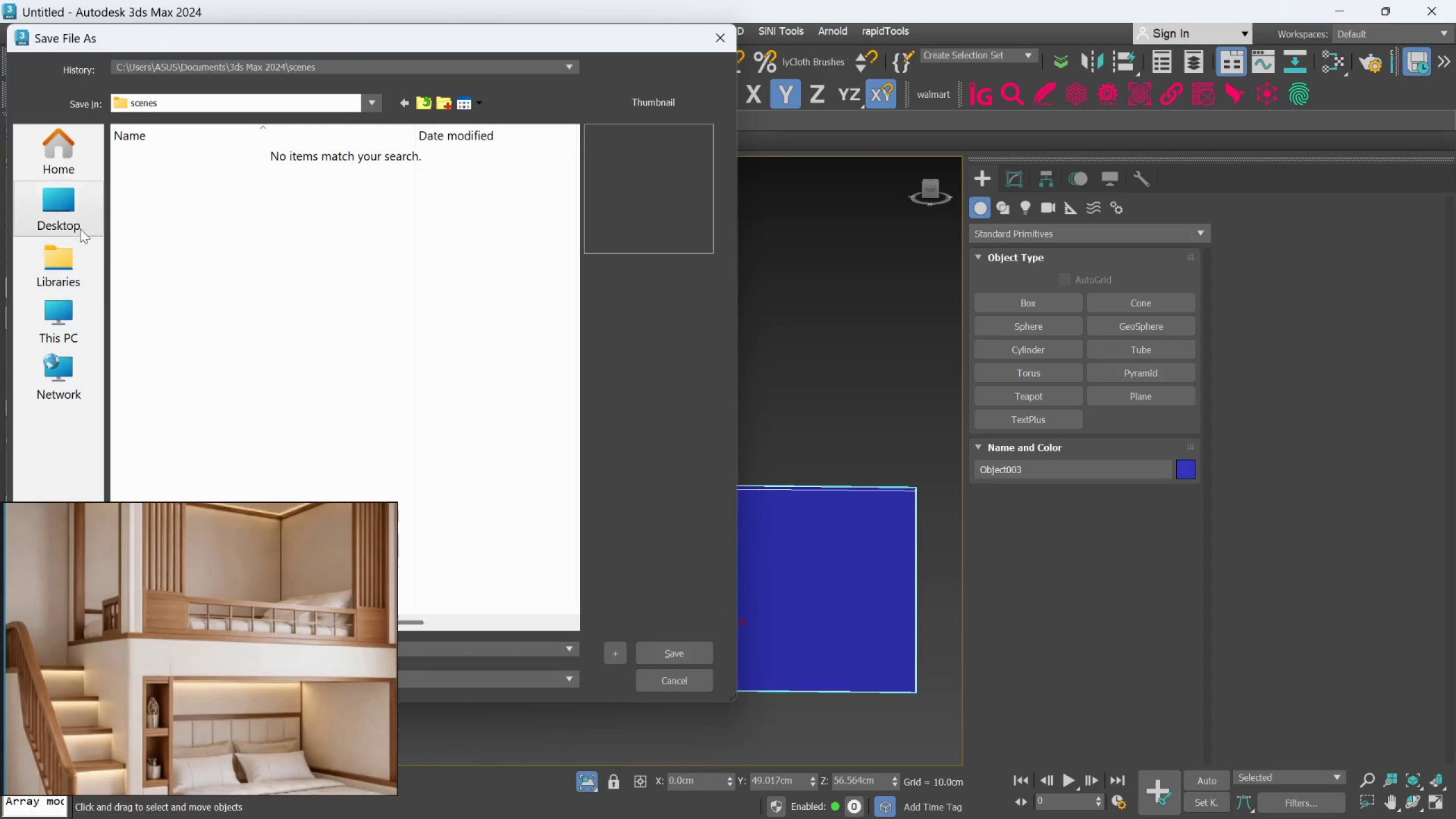 
double_click([53, 209])
 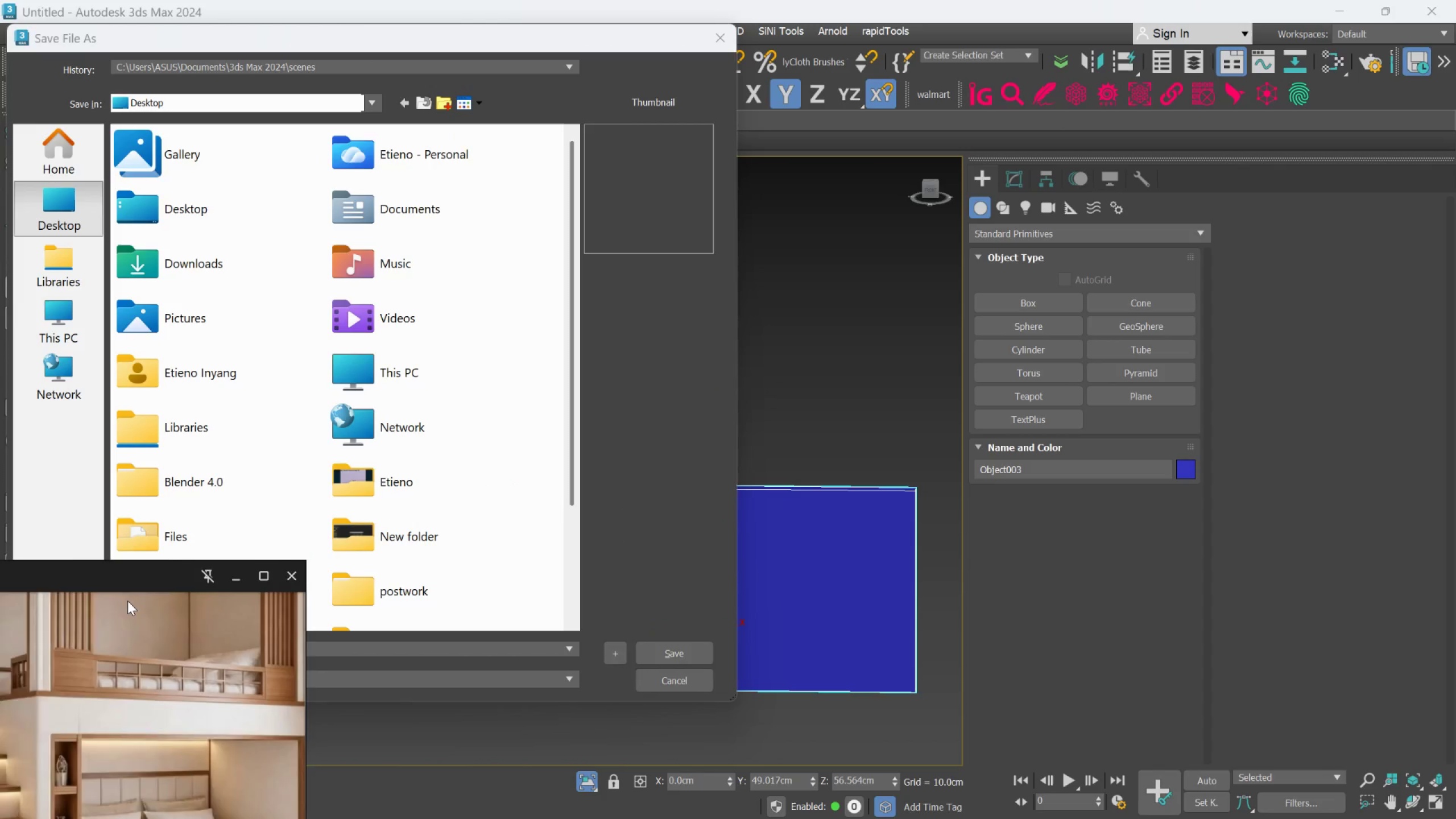 
scroll: coordinate [352, 447], scroll_direction: down, amount: 3.0
 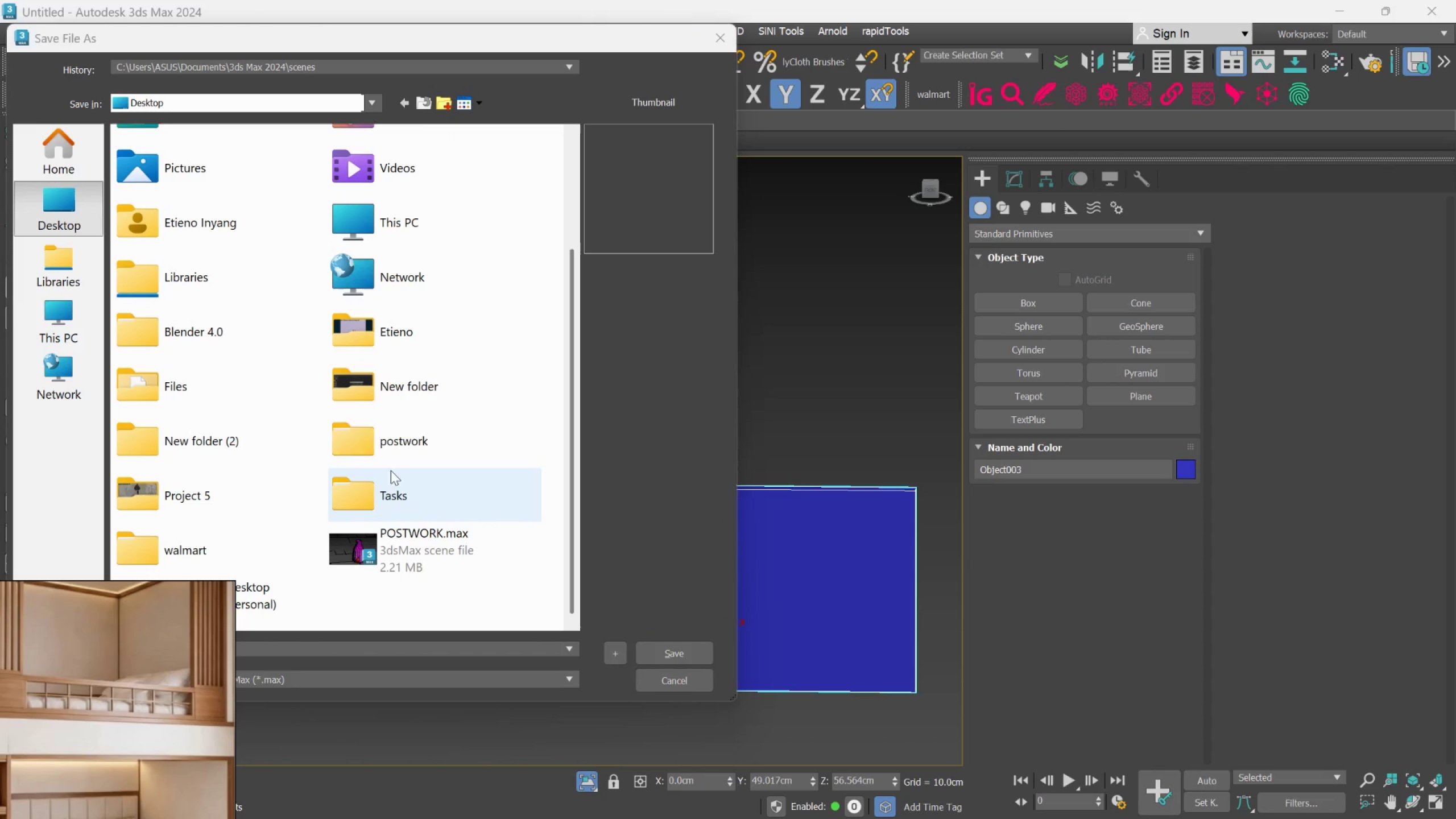 
double_click([396, 450])
 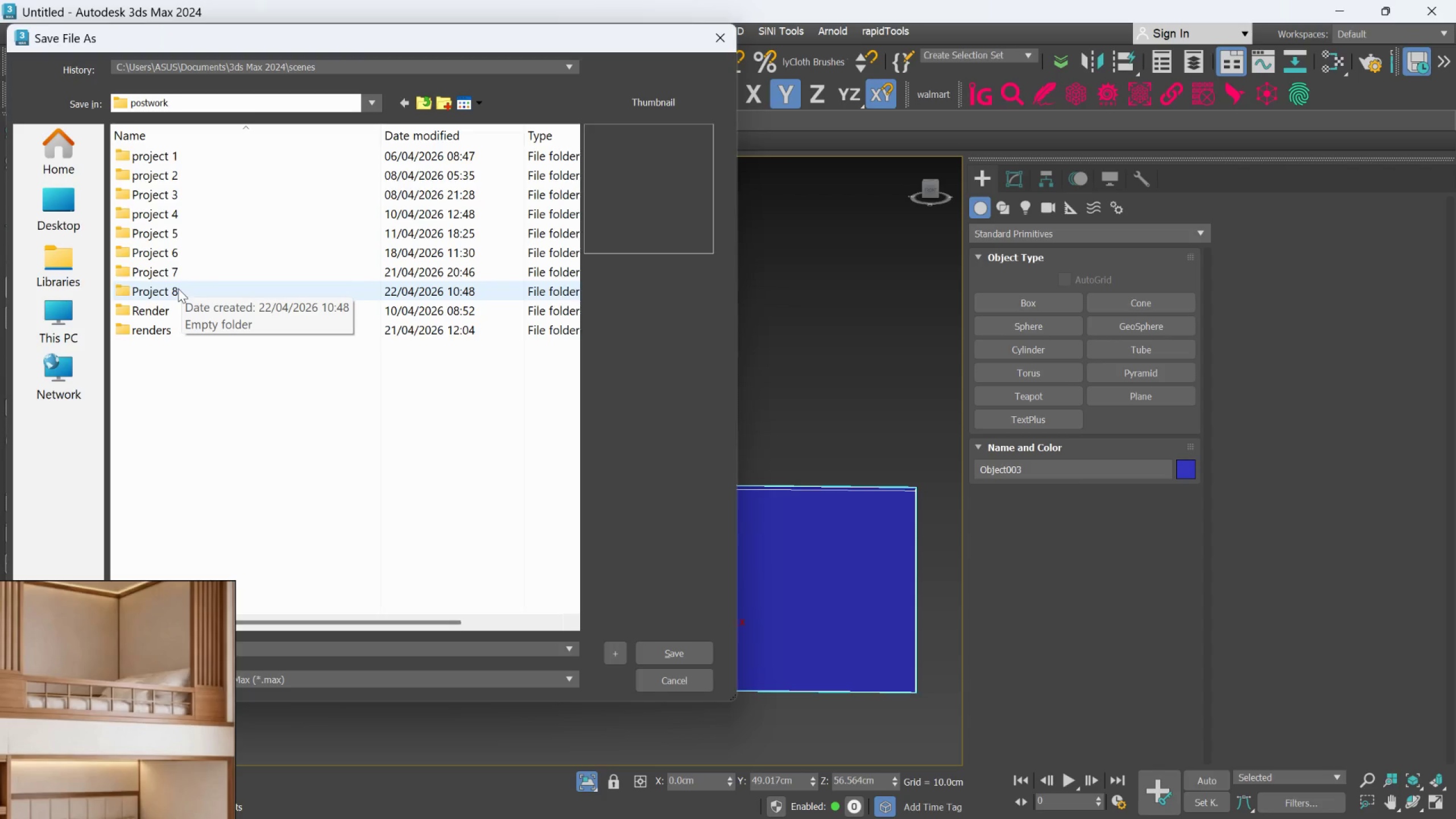 
mouse_move([173, 297])
 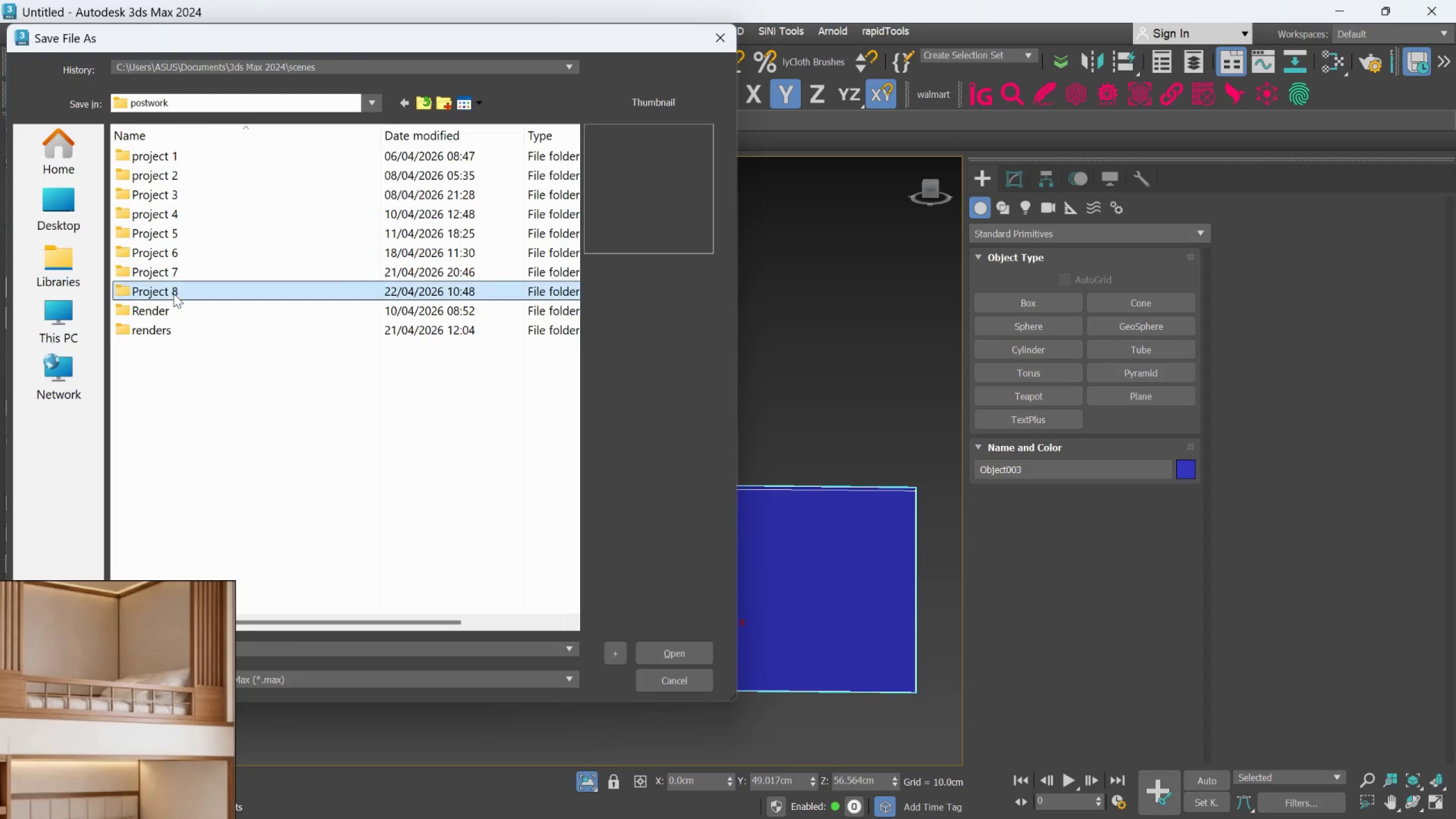 
double_click([173, 293])
 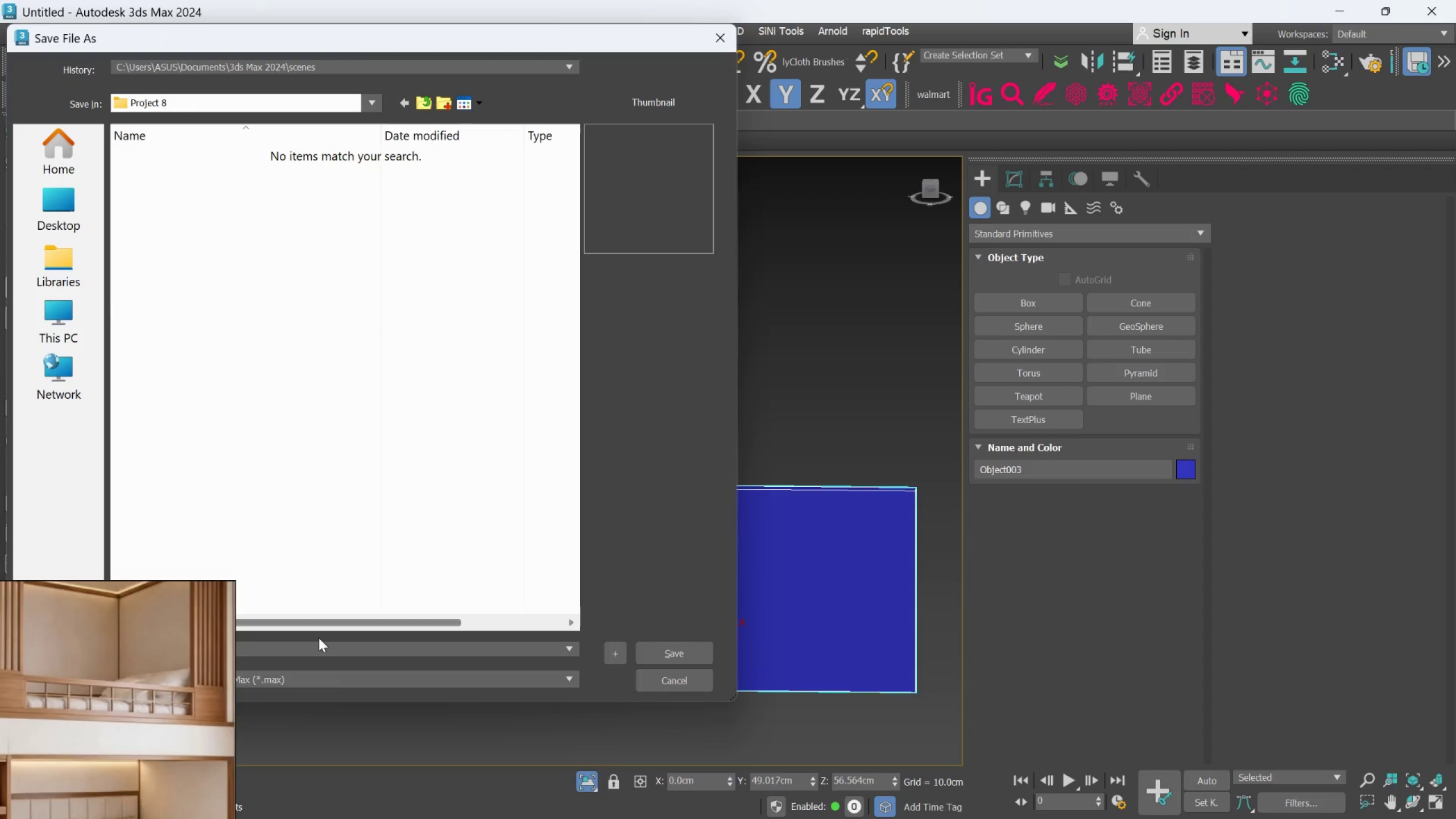 
left_click([315, 649])
 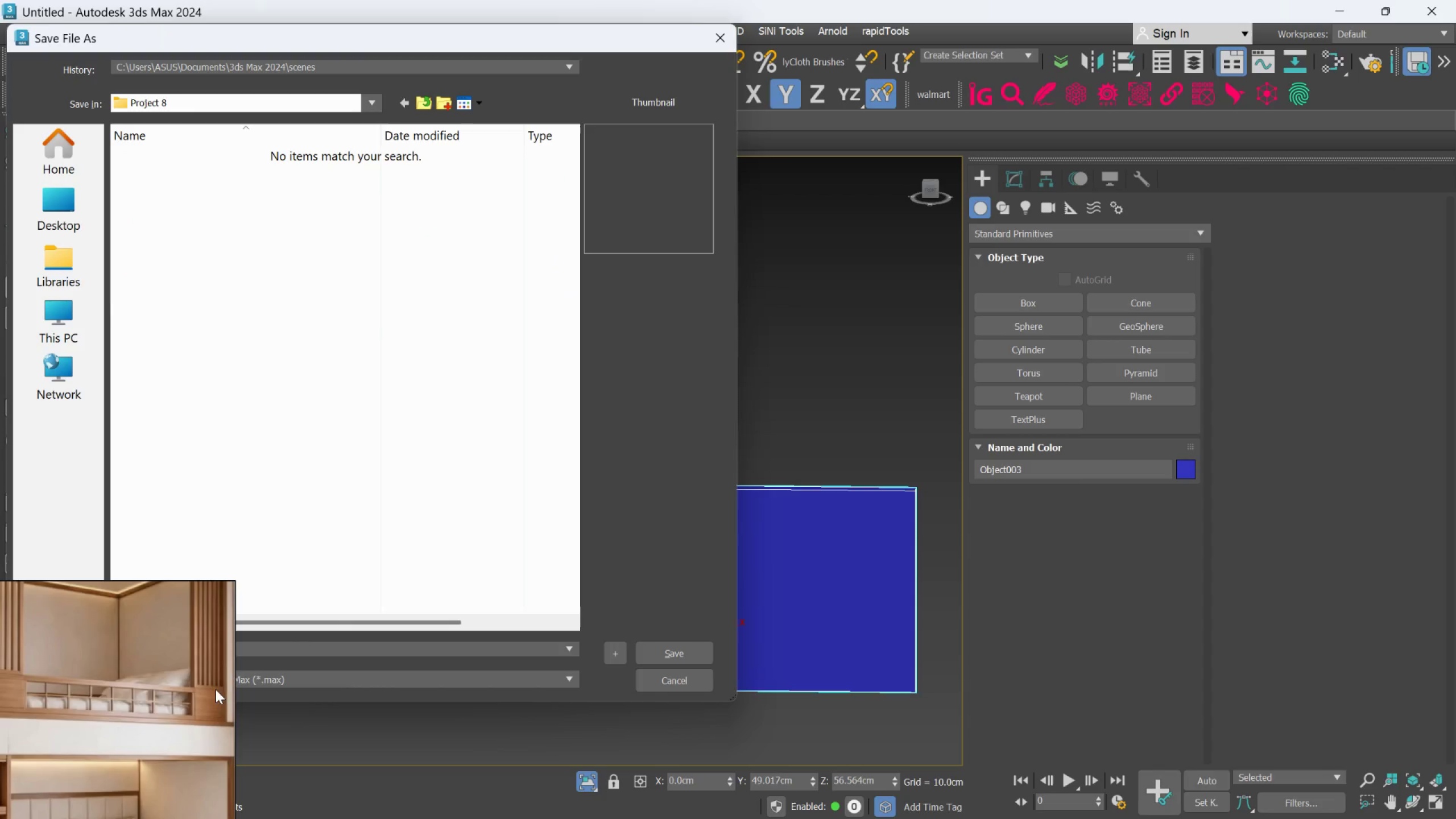 
scroll: coordinate [141, 690], scroll_direction: down, amount: 11.0
 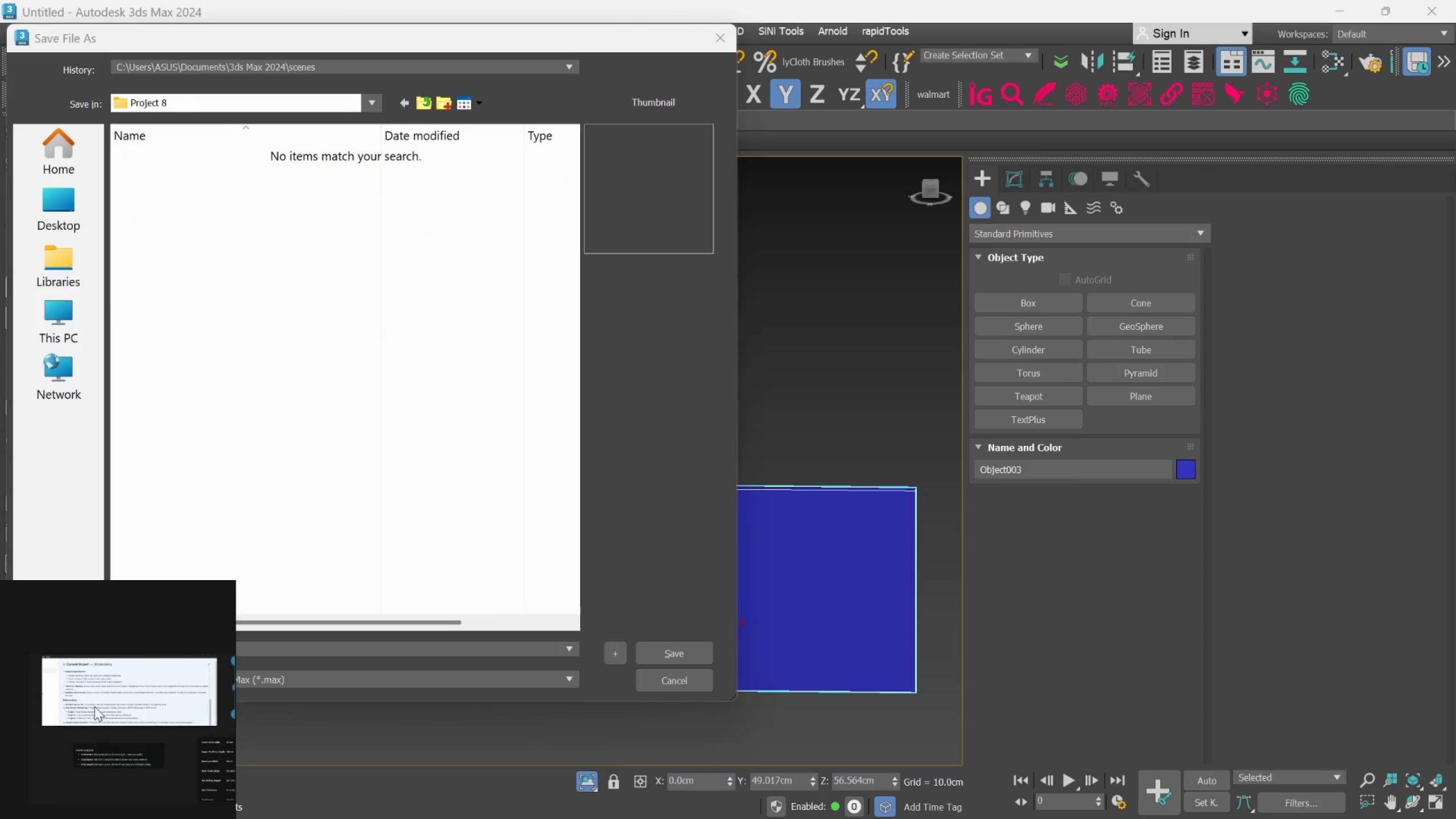 
scroll: coordinate [59, 655], scroll_direction: up, amount: 7.0
 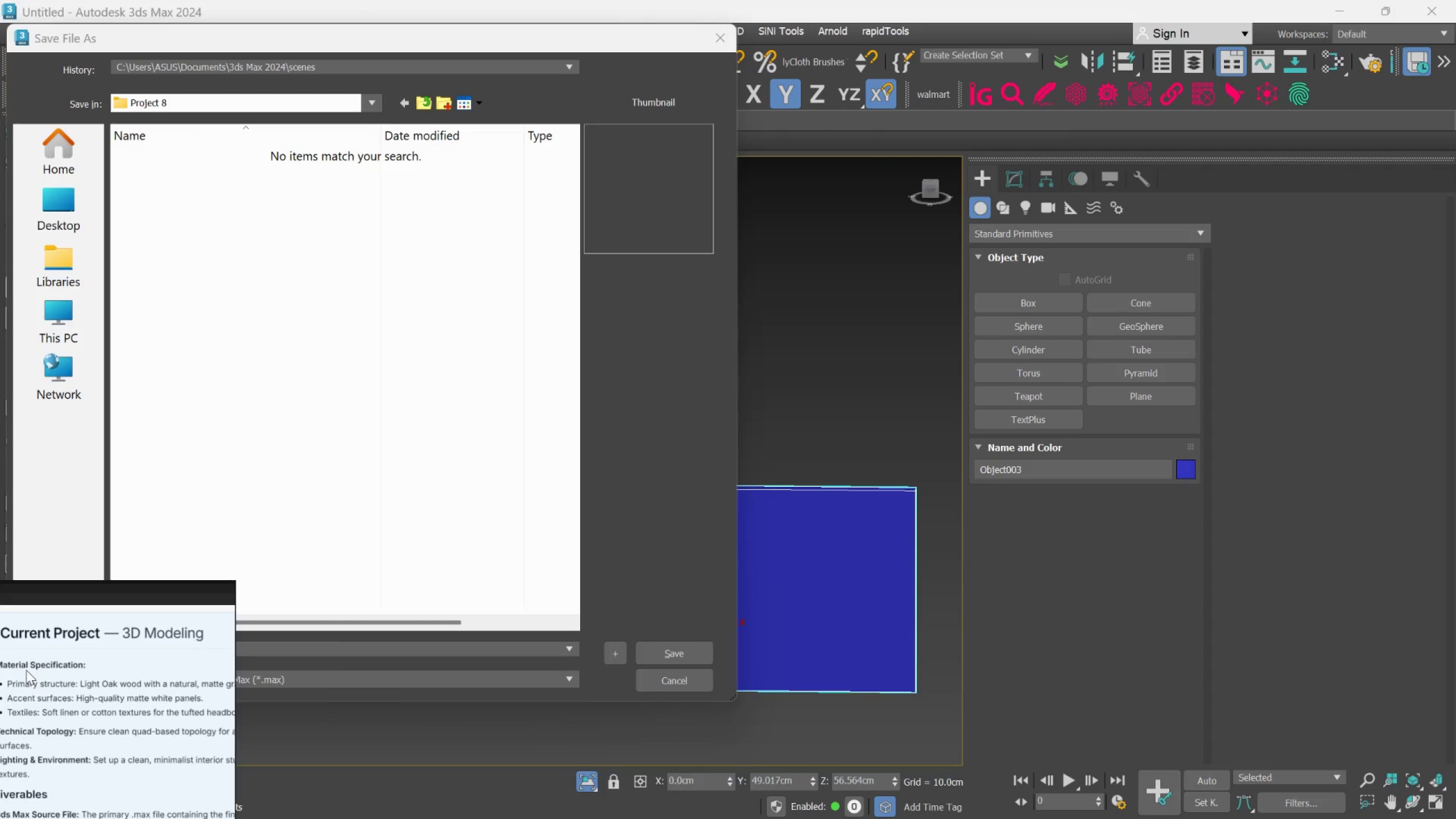 
scroll: coordinate [26, 670], scroll_direction: down, amount: 3.0
 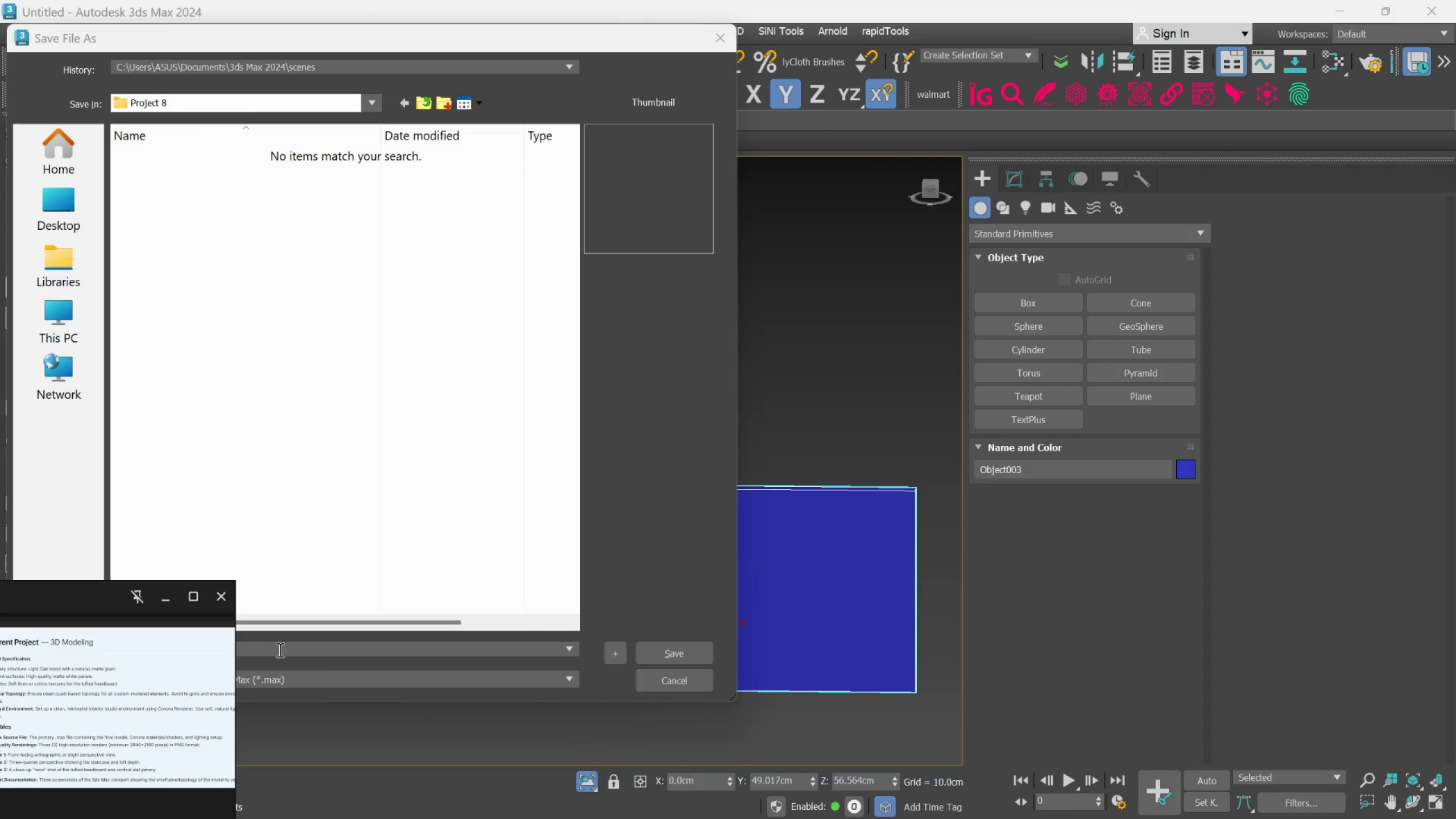 
left_click([328, 653])
 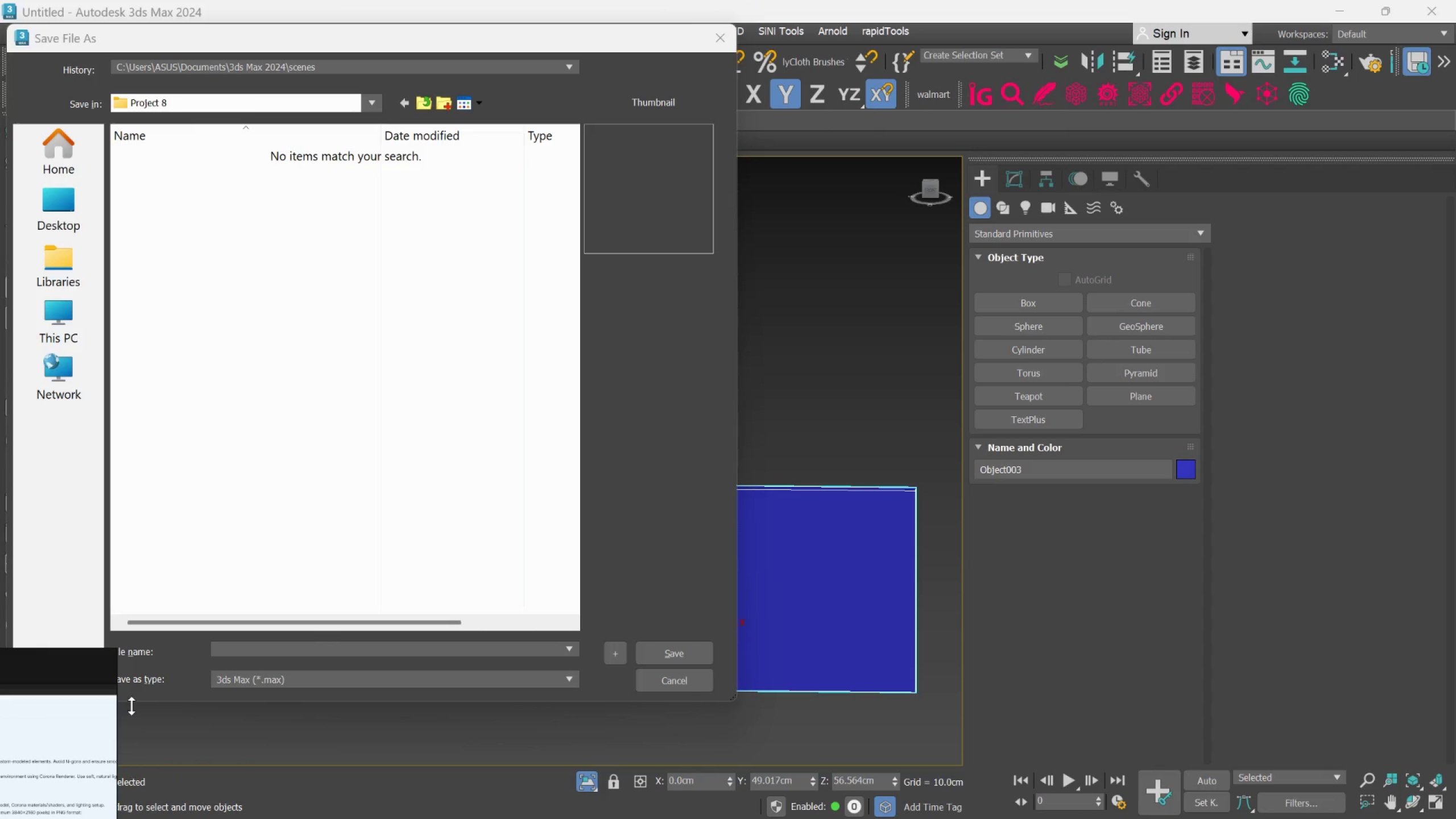 
left_click([289, 651])
 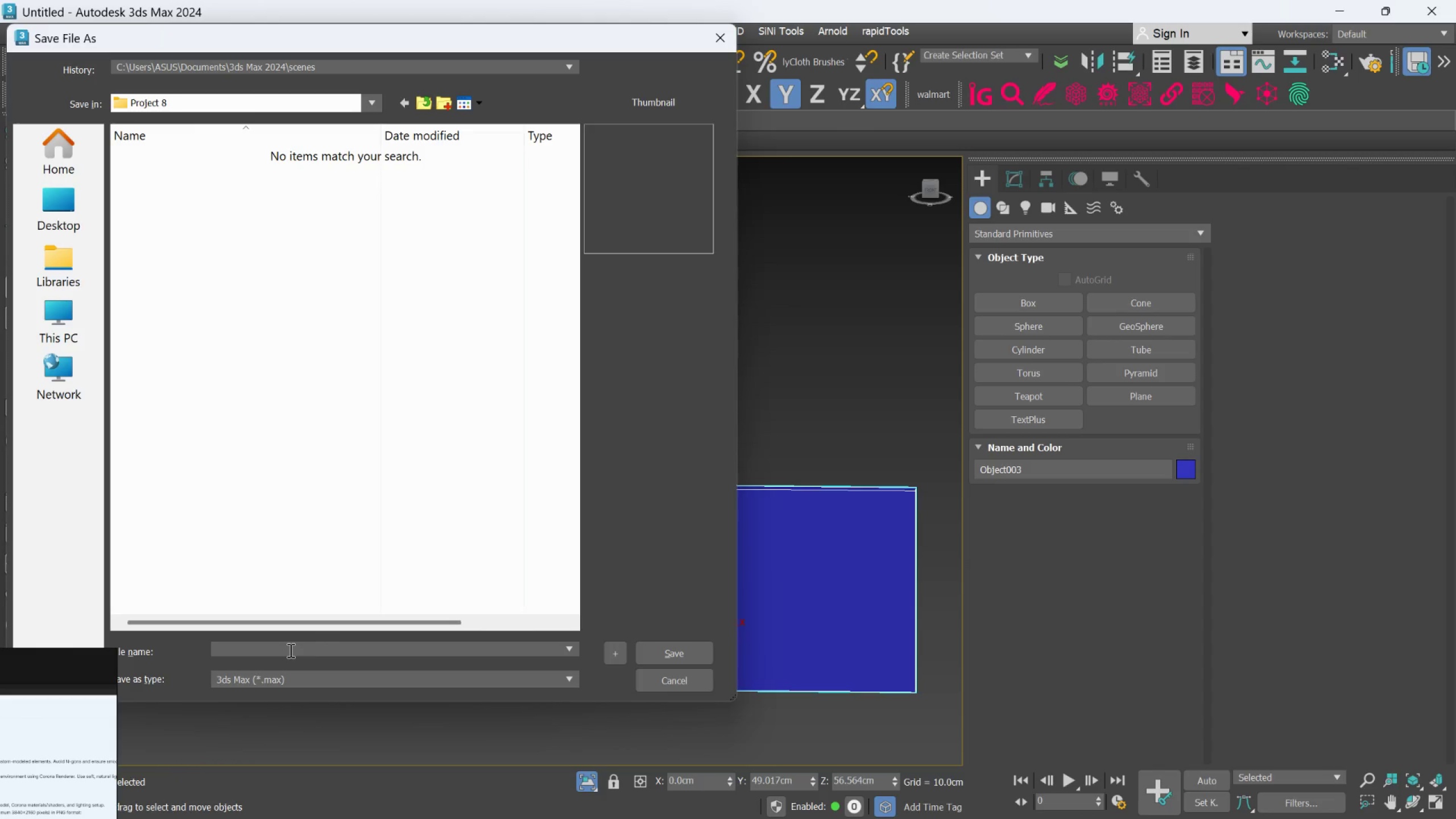 
type(project 8)
 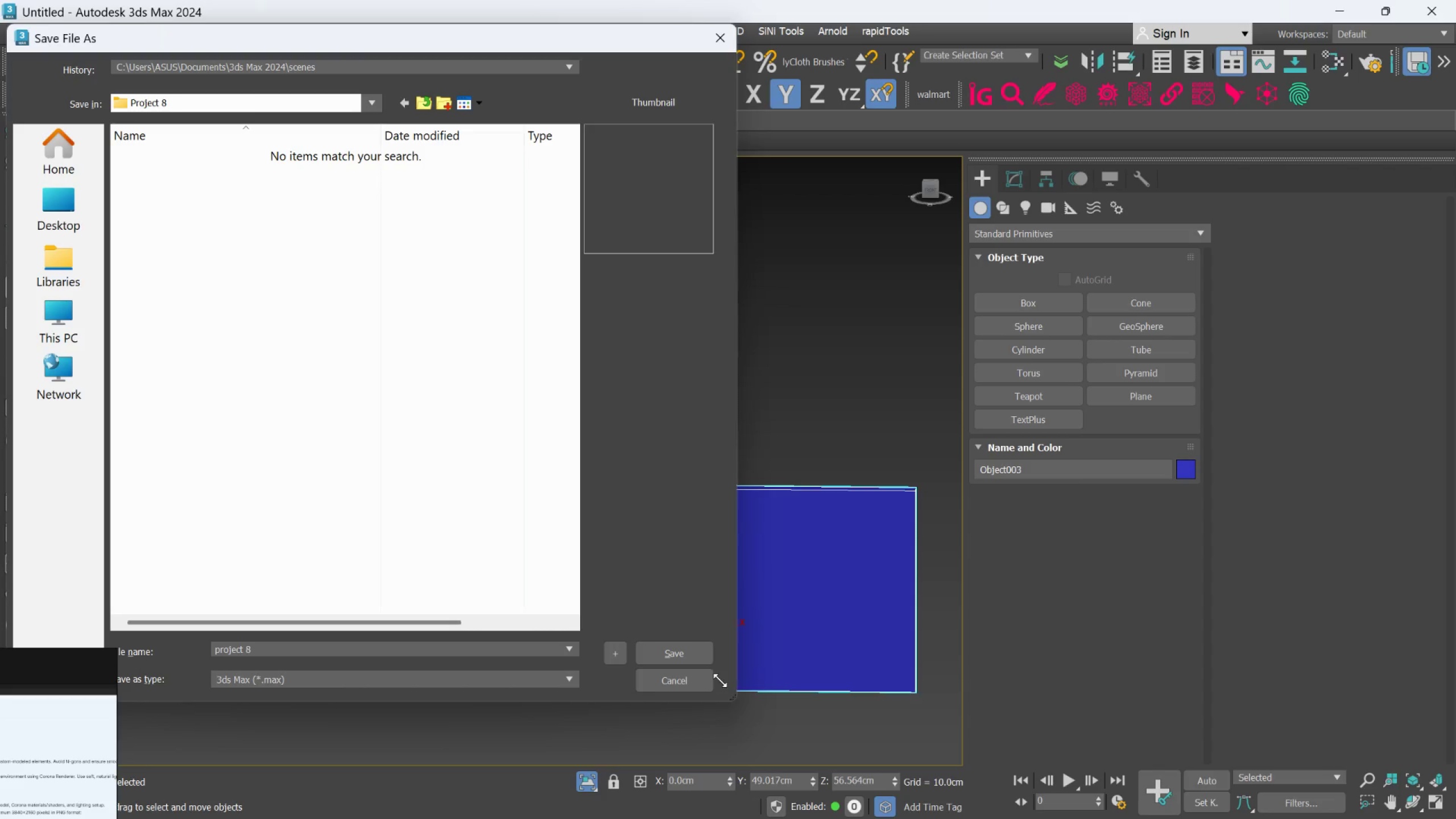 
left_click([697, 659])
 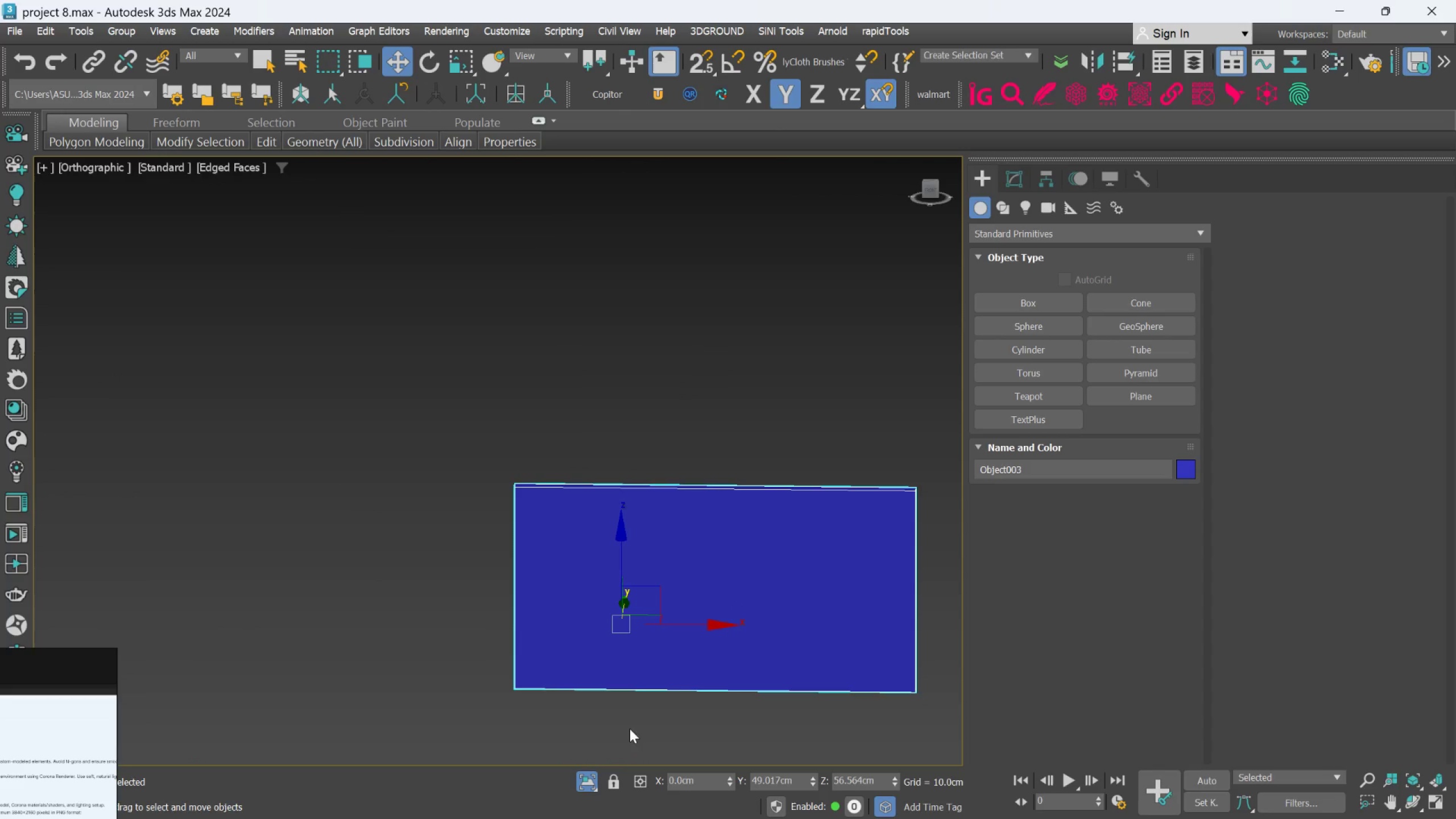 
scroll: coordinate [458, 440], scroll_direction: down, amount: 4.0
 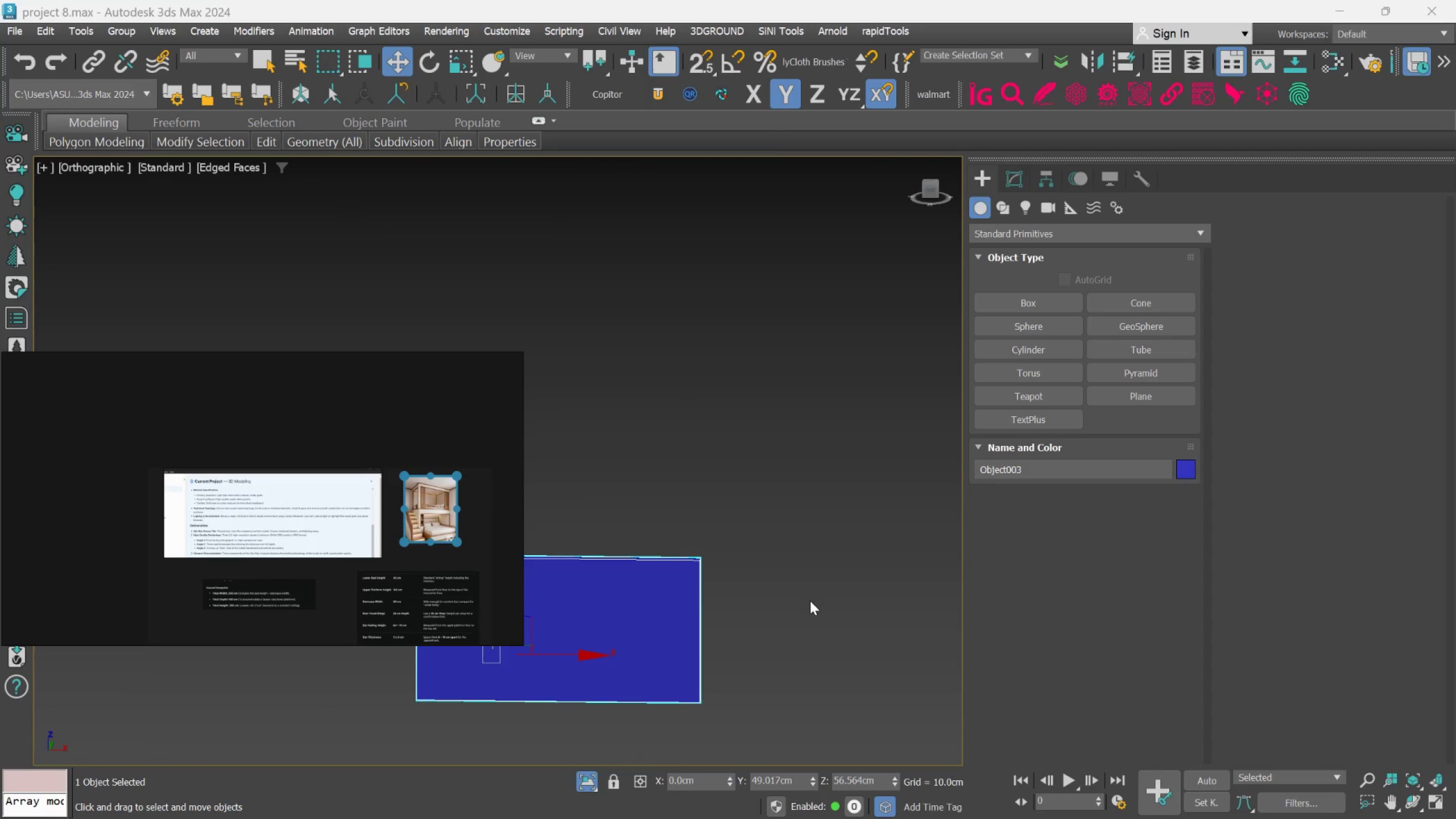 
scroll: coordinate [420, 593], scroll_direction: up, amount: 15.0
 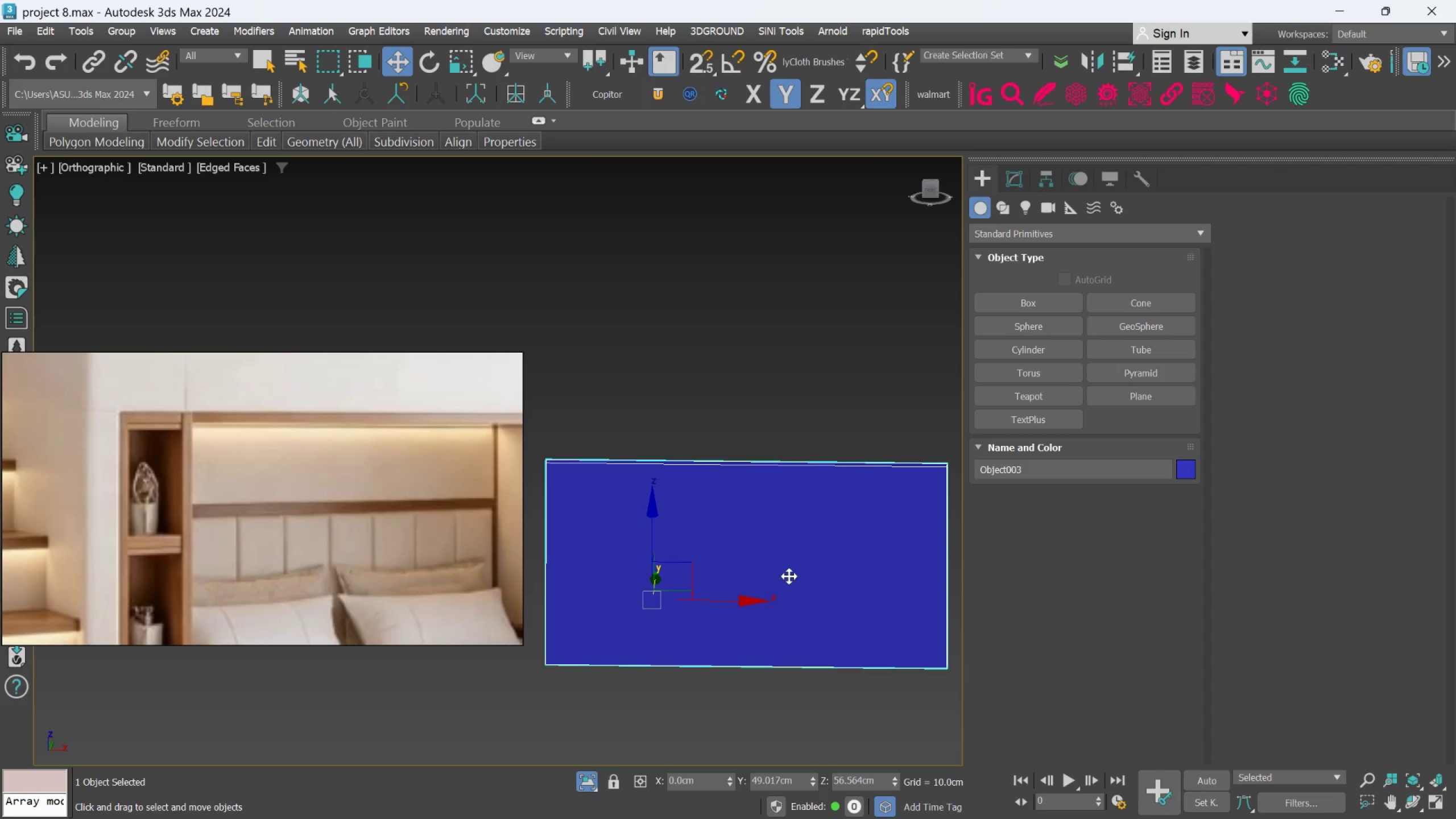 
wait(6.37)
 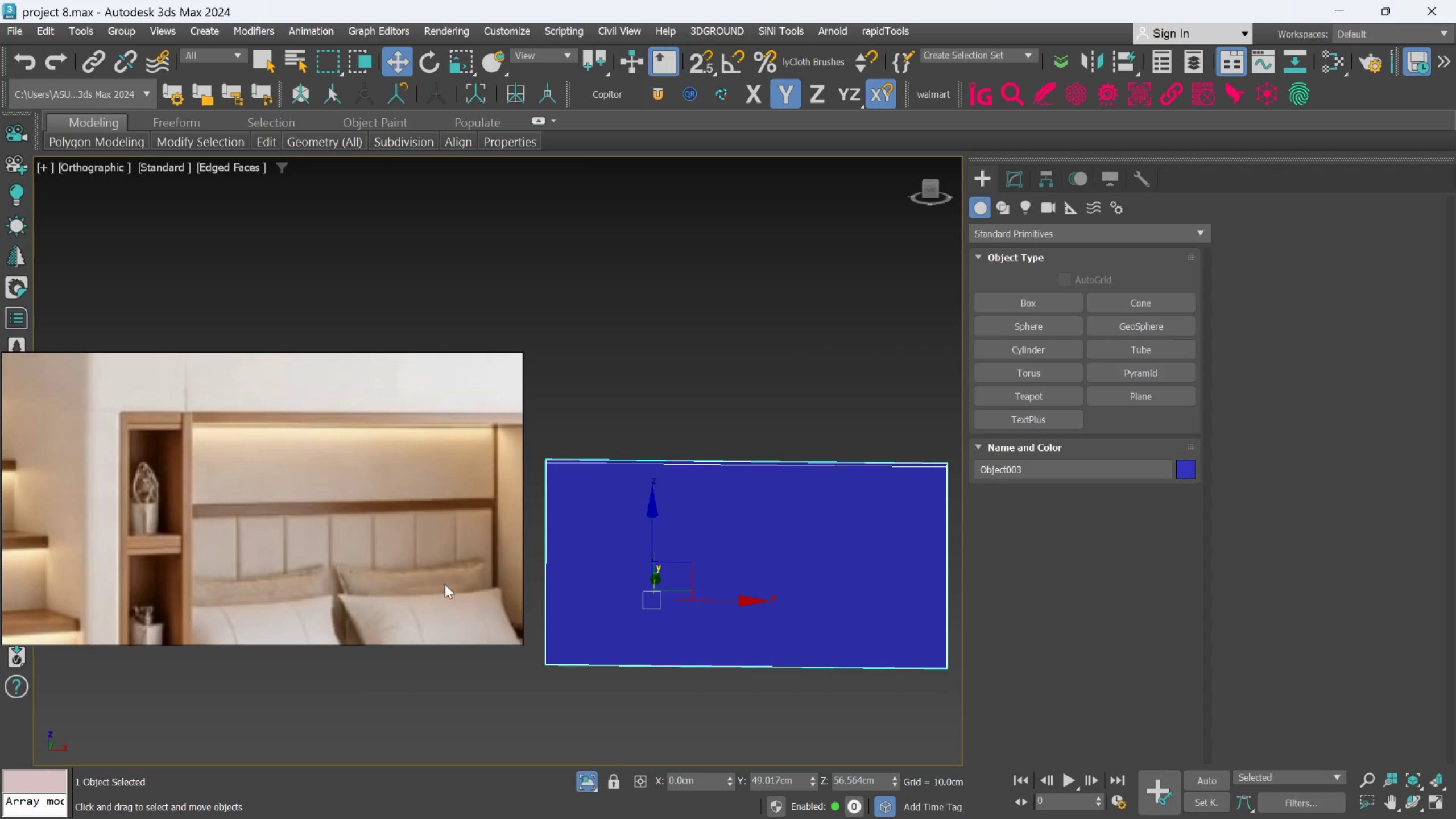 
scroll: coordinate [785, 573], scroll_direction: down, amount: 1.0
 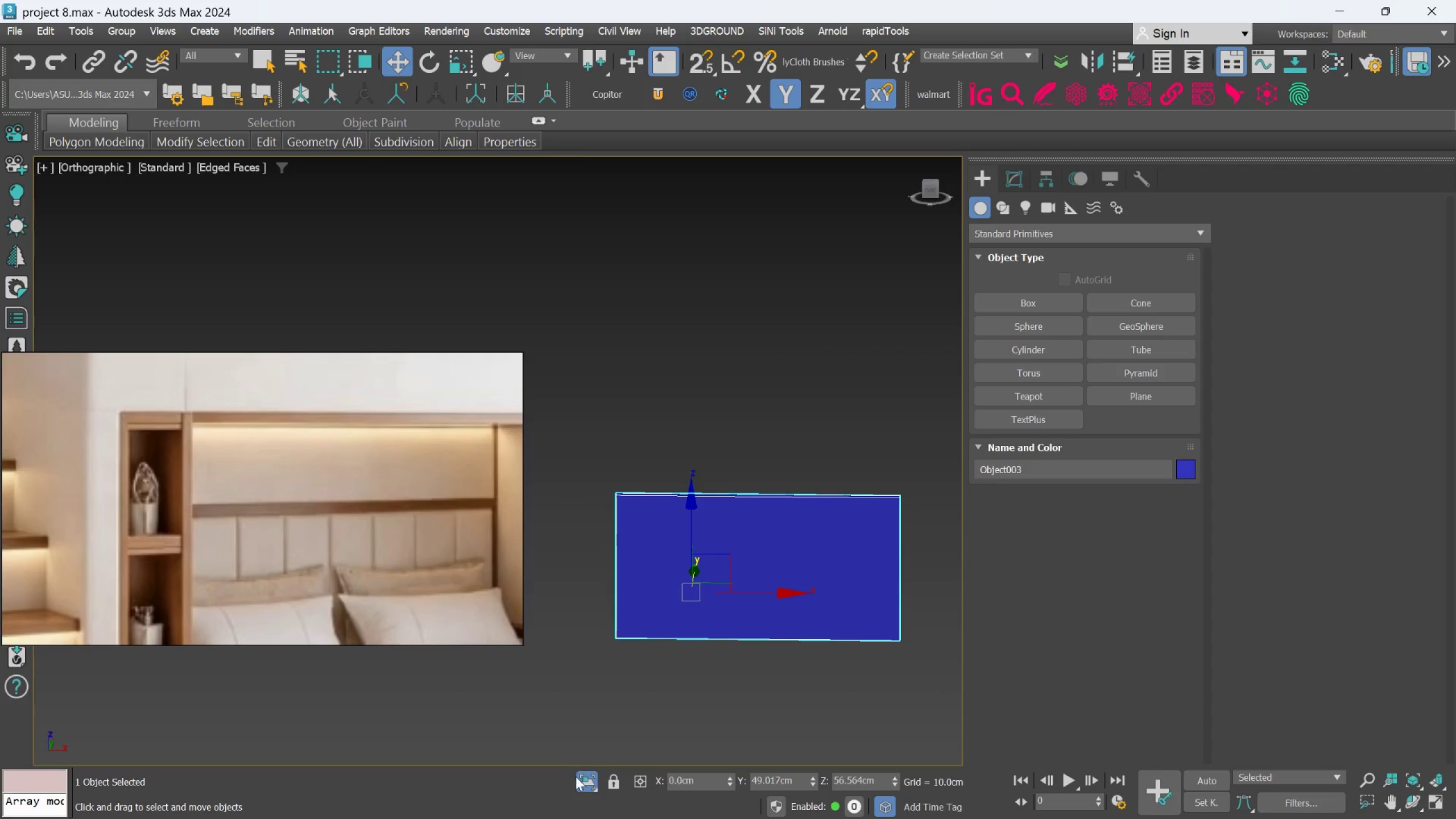 
left_click([589, 783])
 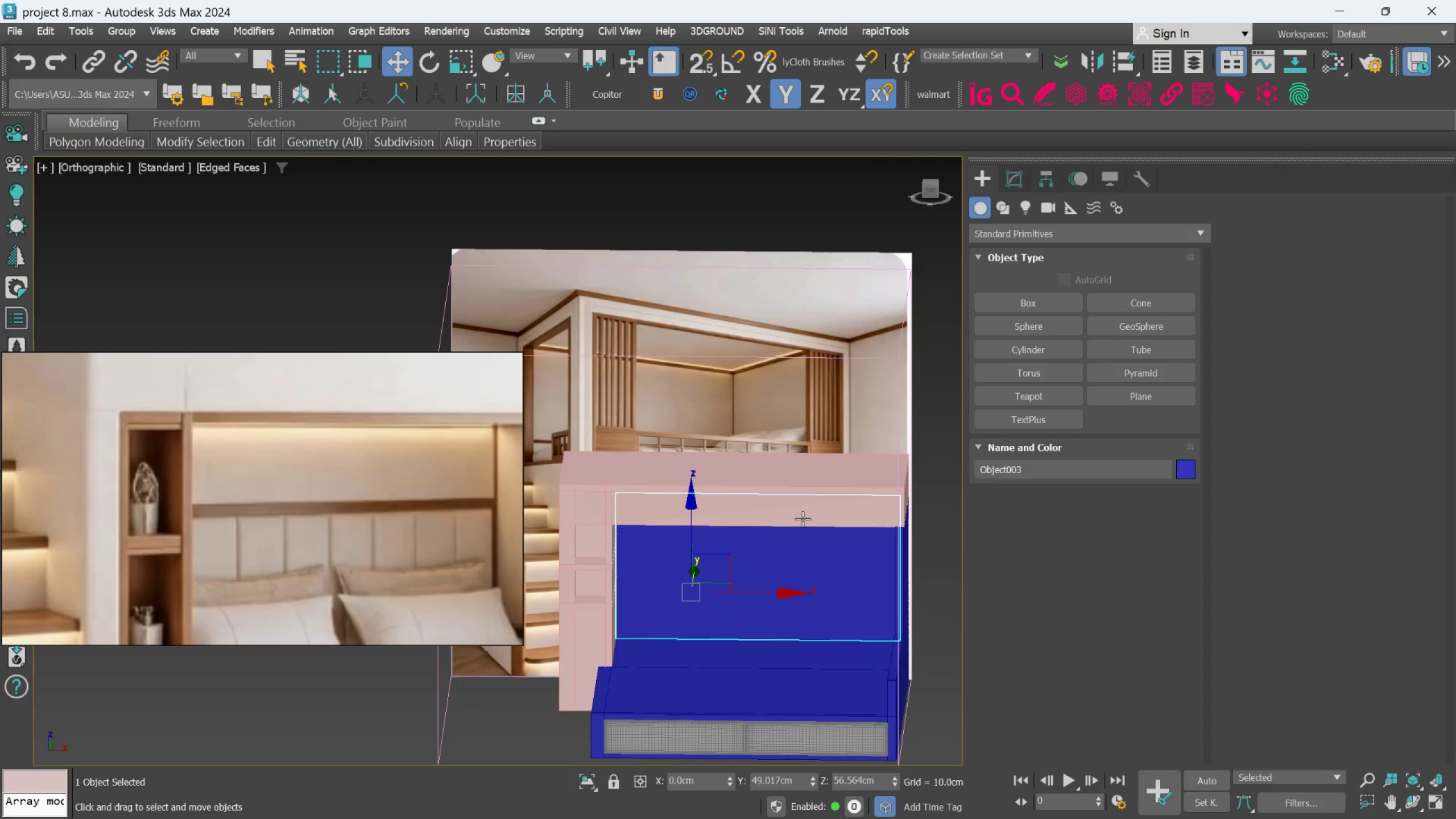 
scroll: coordinate [762, 550], scroll_direction: up, amount: 3.0
 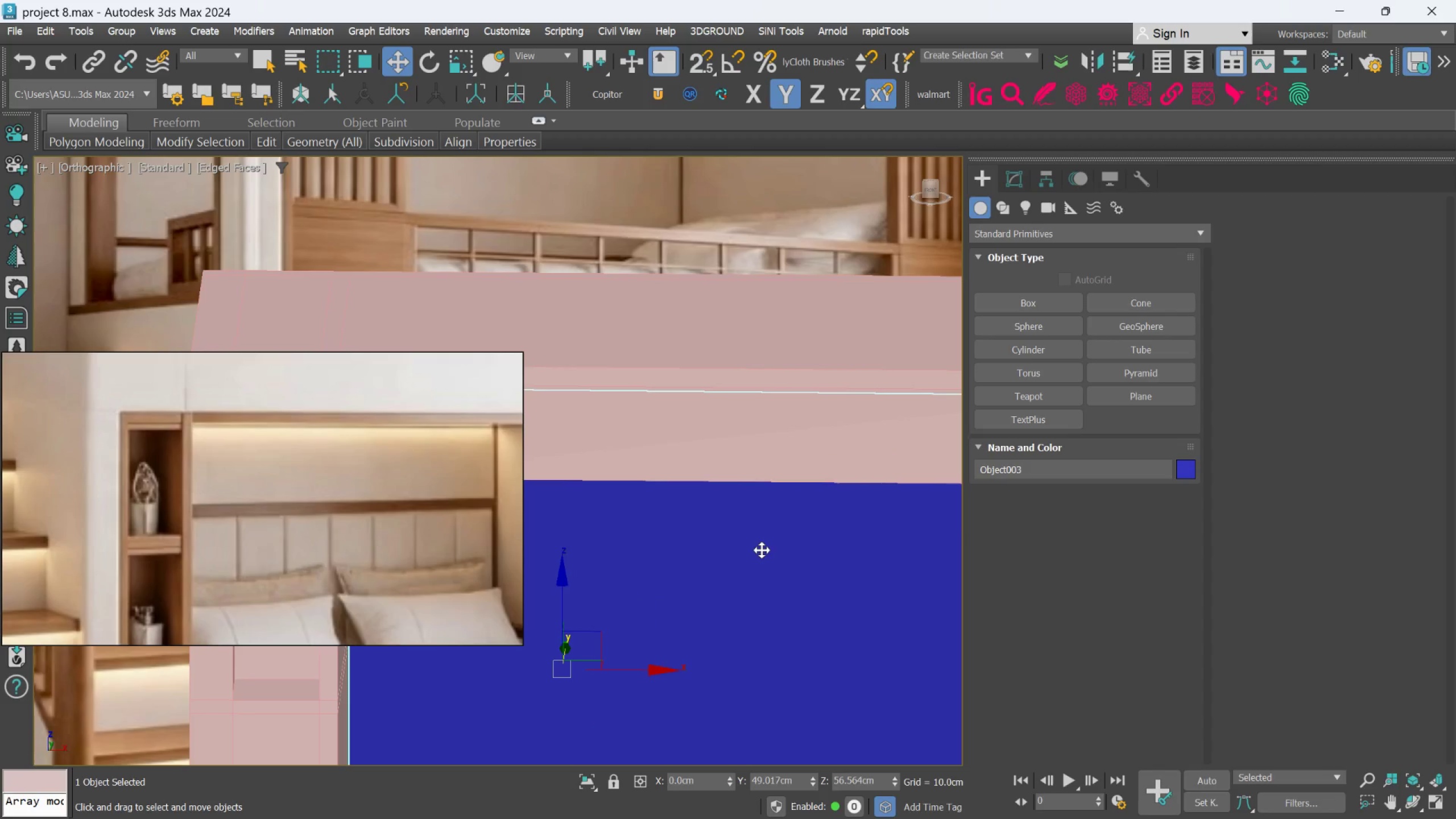 
scroll: coordinate [762, 550], scroll_direction: down, amount: 3.0
 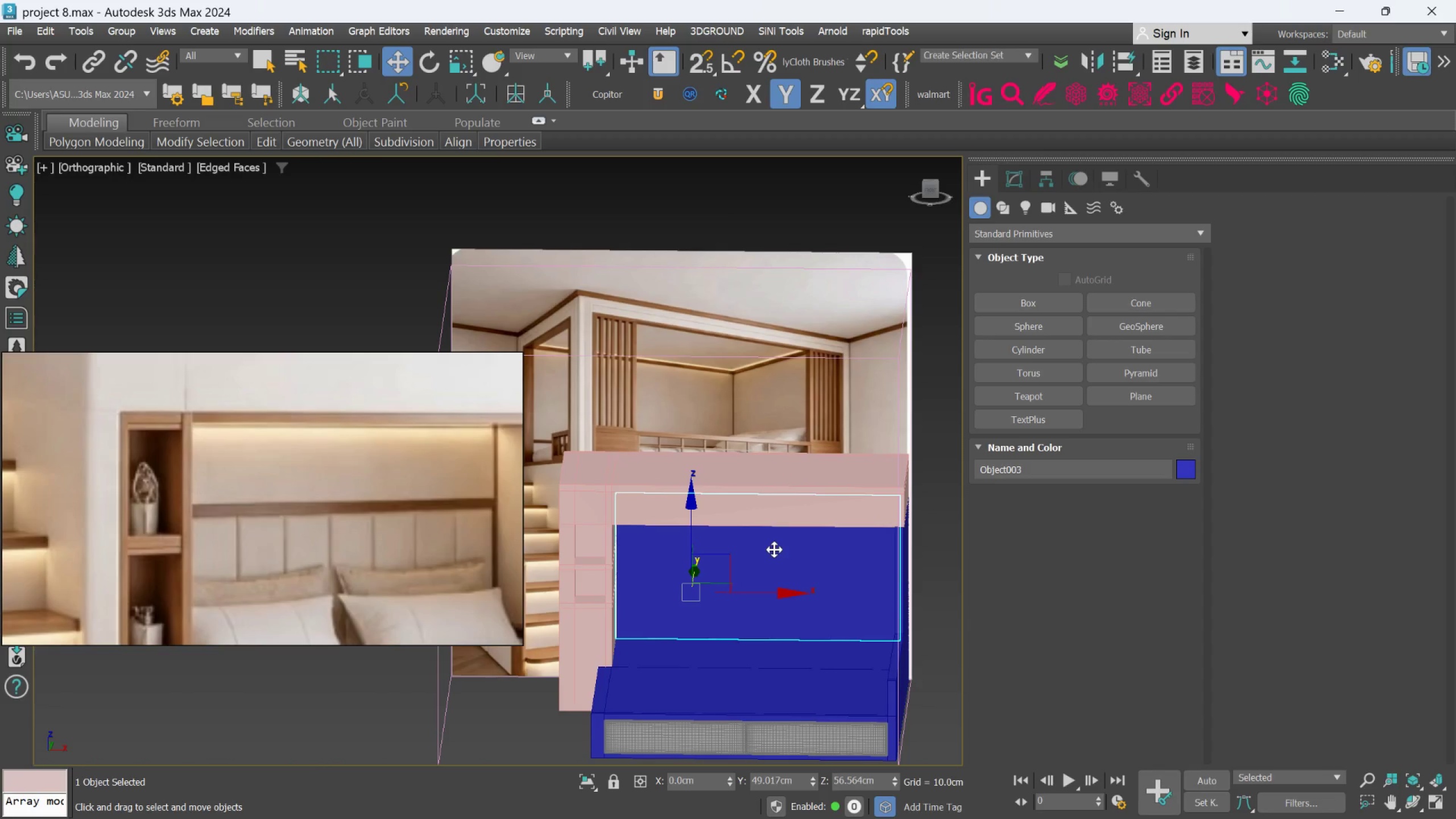 
hold_key(key=MetaLeft, duration=0.56)
 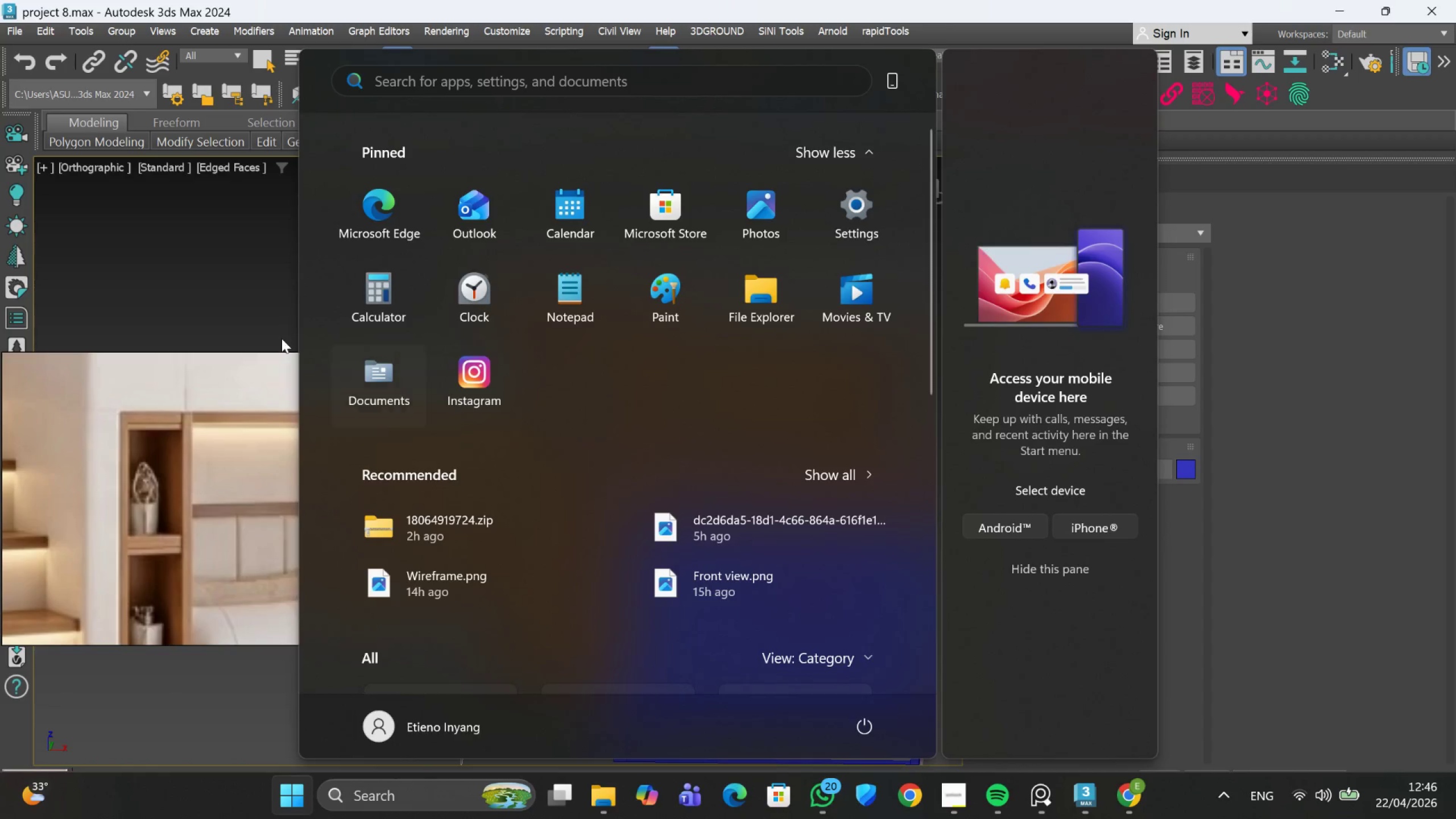 
left_click([230, 263])
 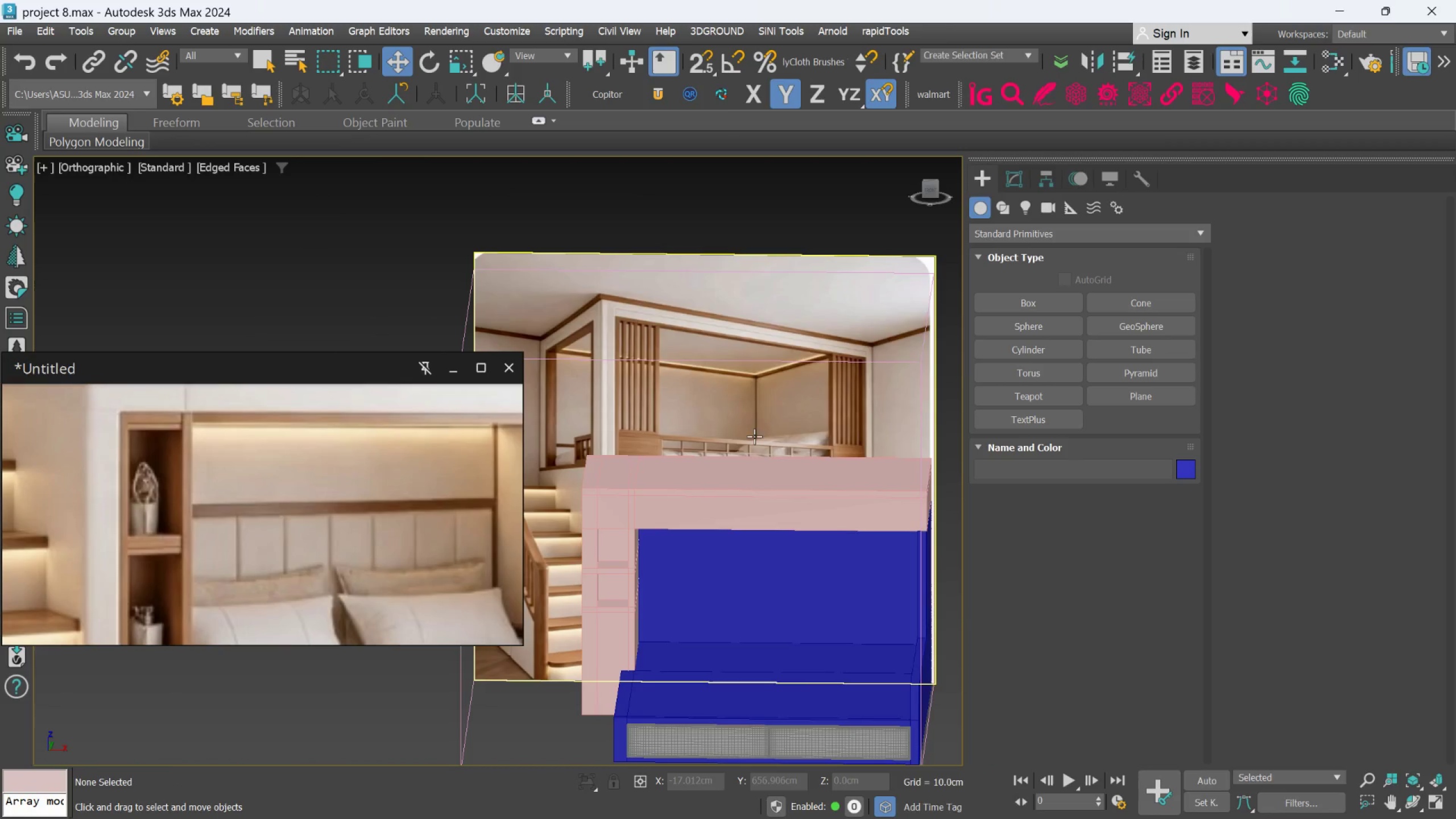 
scroll: coordinate [799, 450], scroll_direction: down, amount: 3.0
 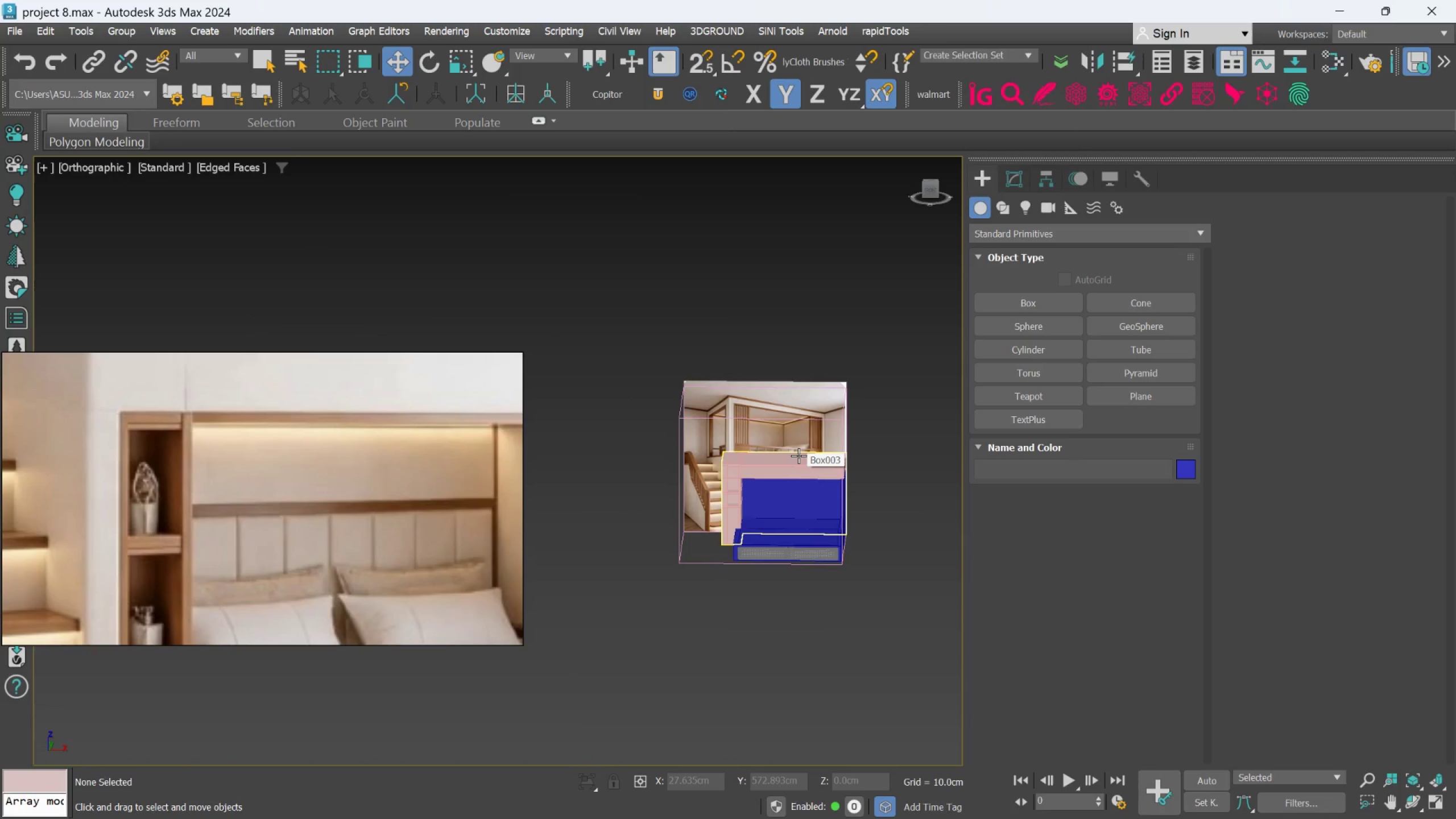 
hold_key(key=AltLeft, duration=0.59)
 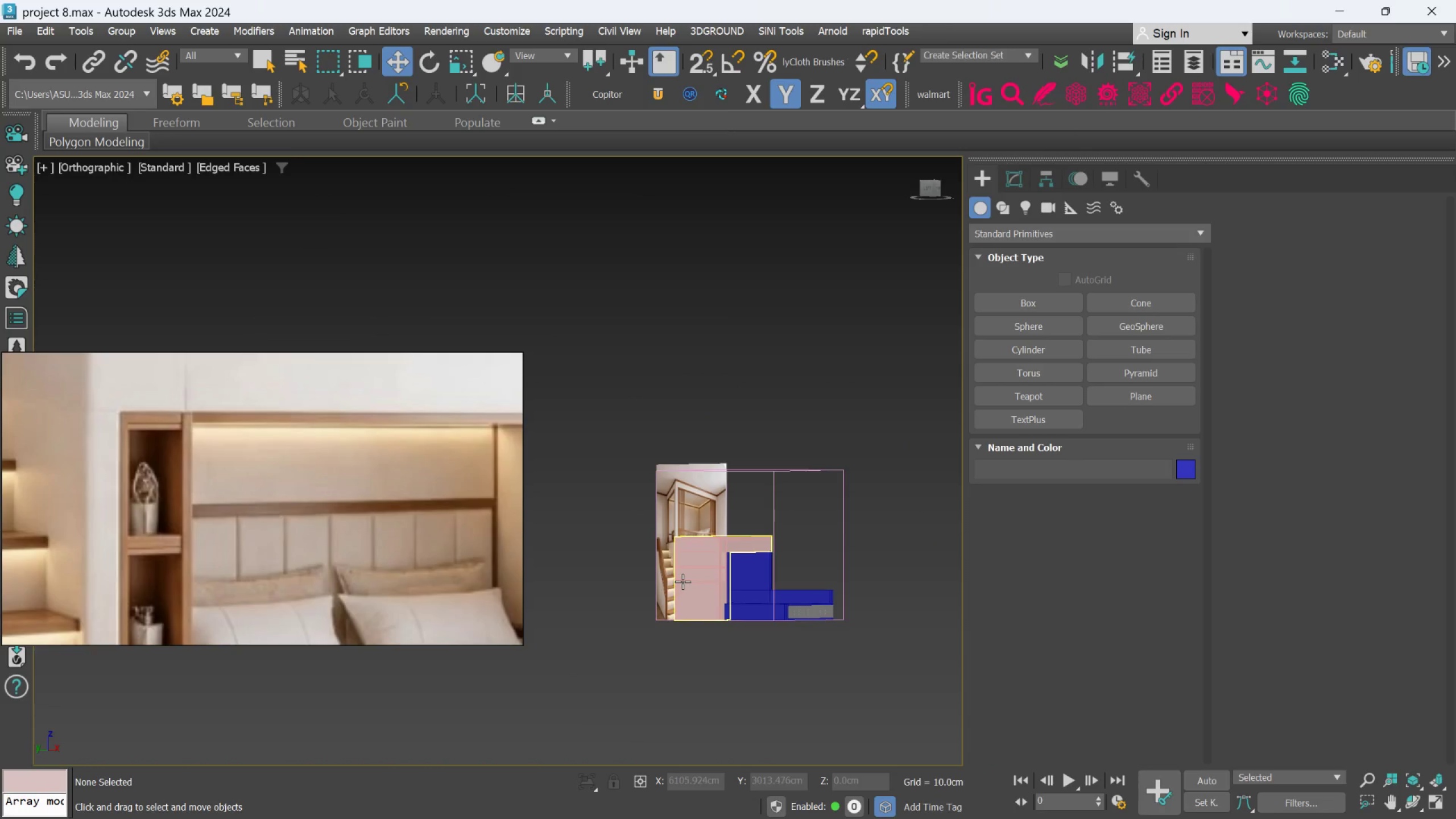 
hold_key(key=AltLeft, duration=0.5)
 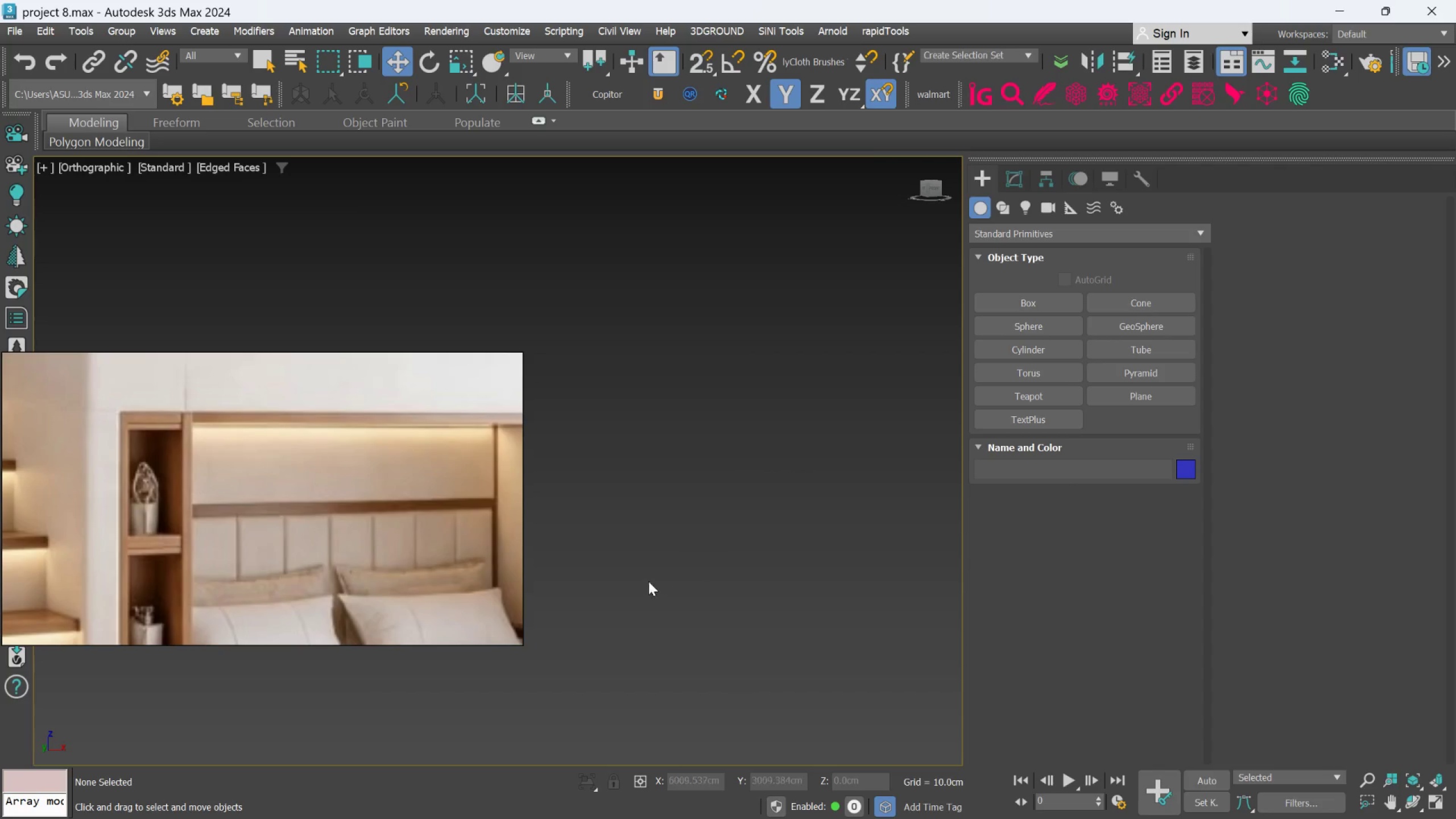 
scroll: coordinate [747, 591], scroll_direction: down, amount: 8.0
 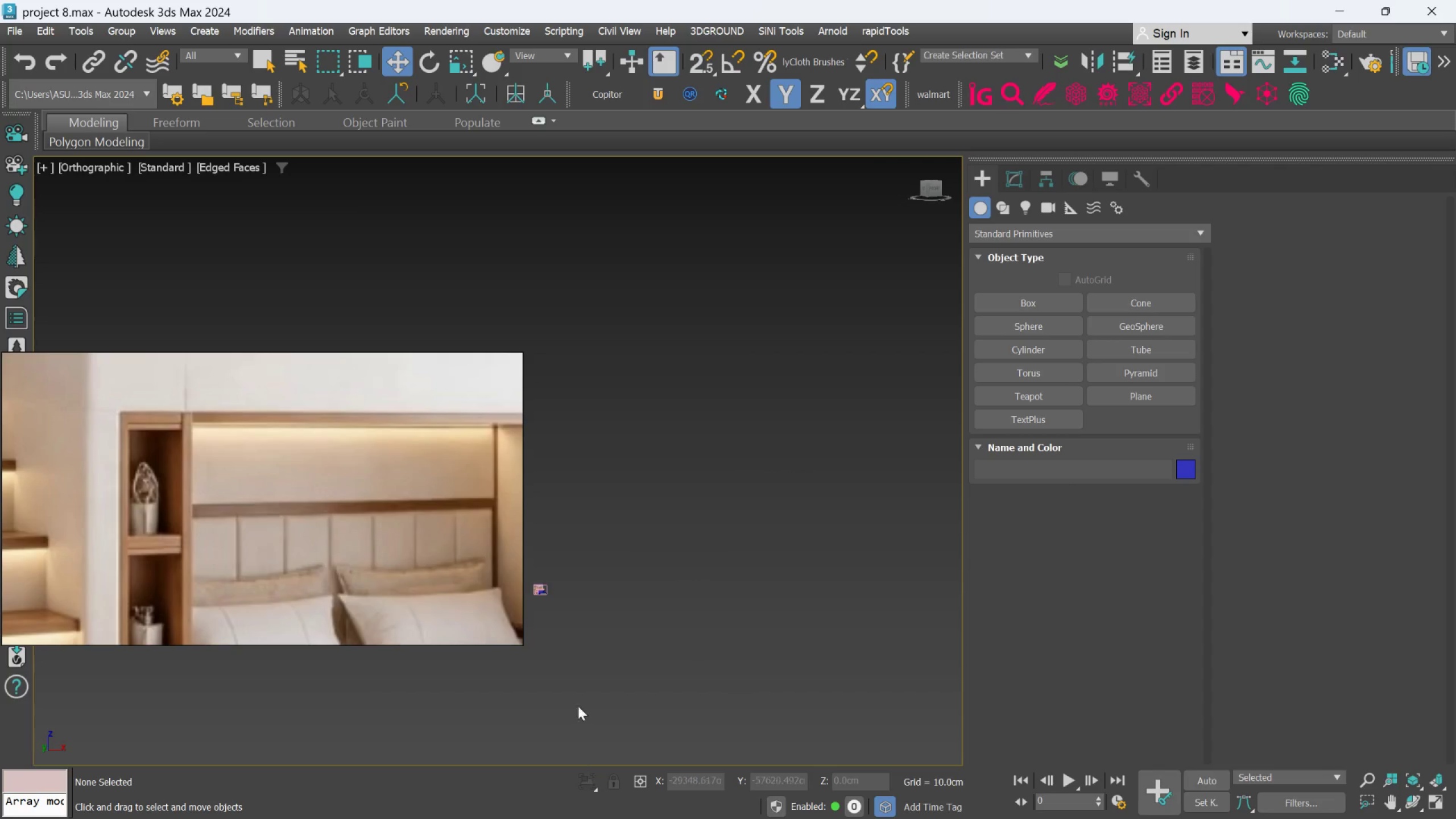 
scroll: coordinate [598, 569], scroll_direction: up, amount: 12.0
 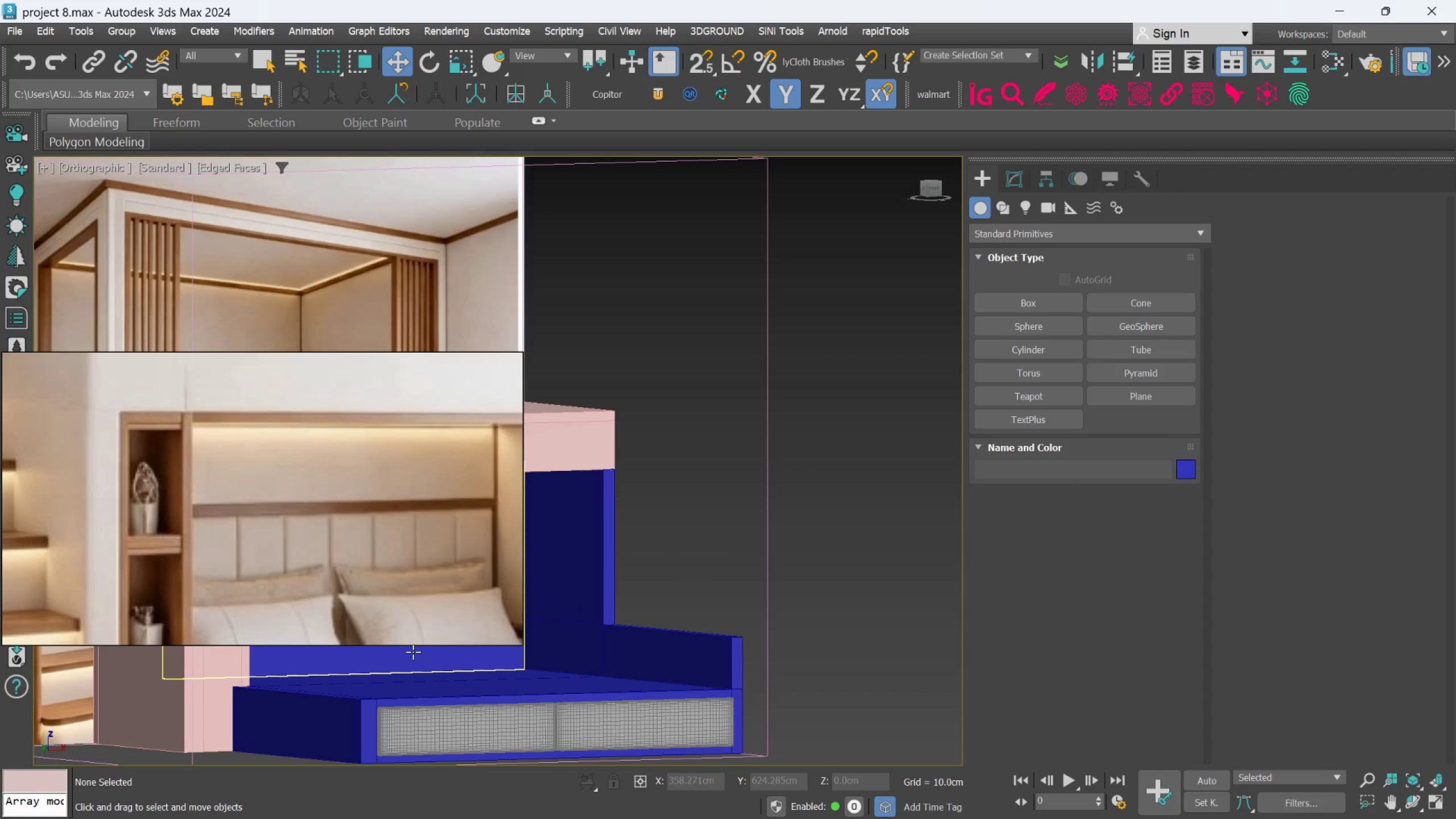 
left_click([413, 652])
 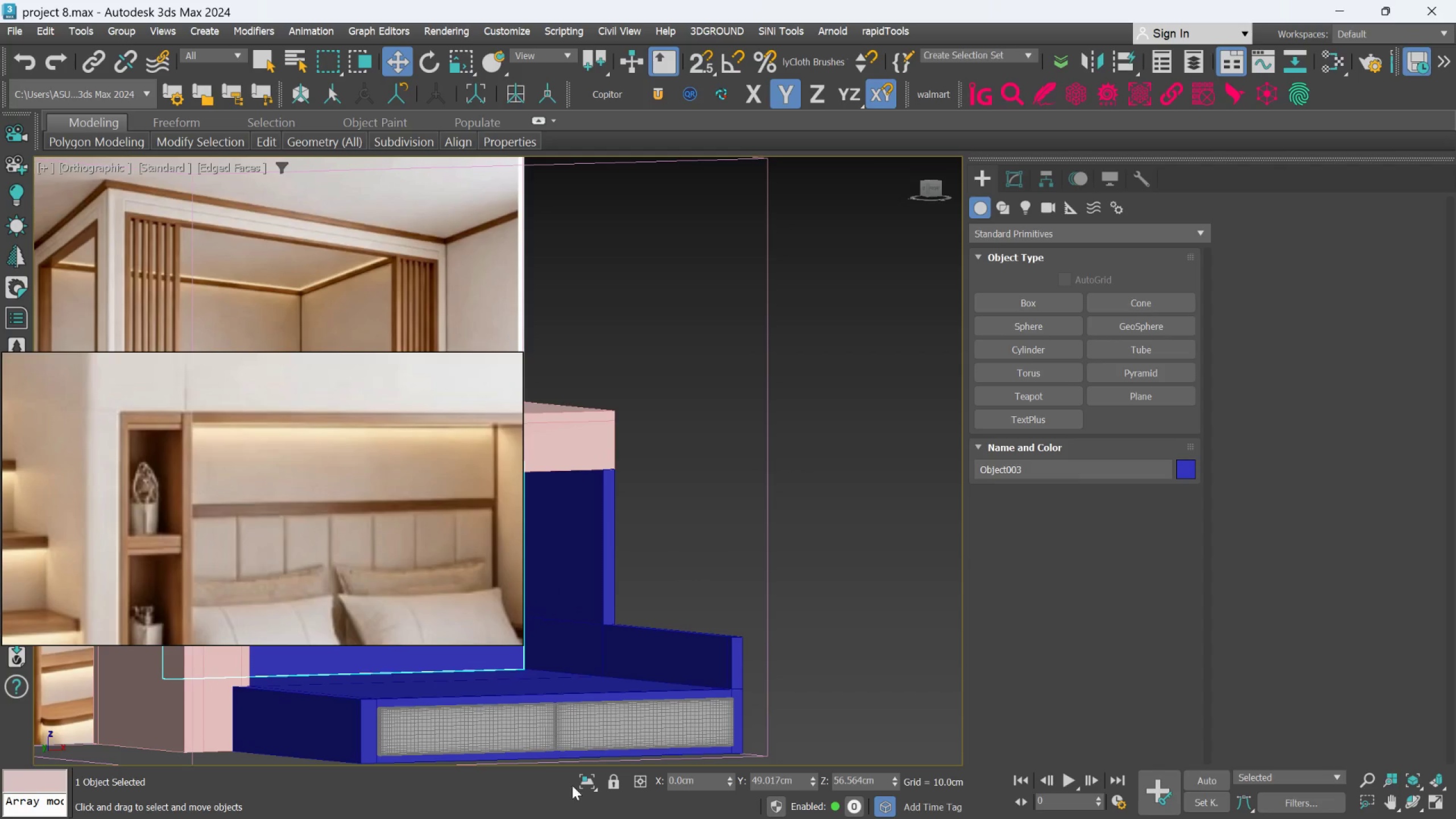 
left_click([586, 776])
 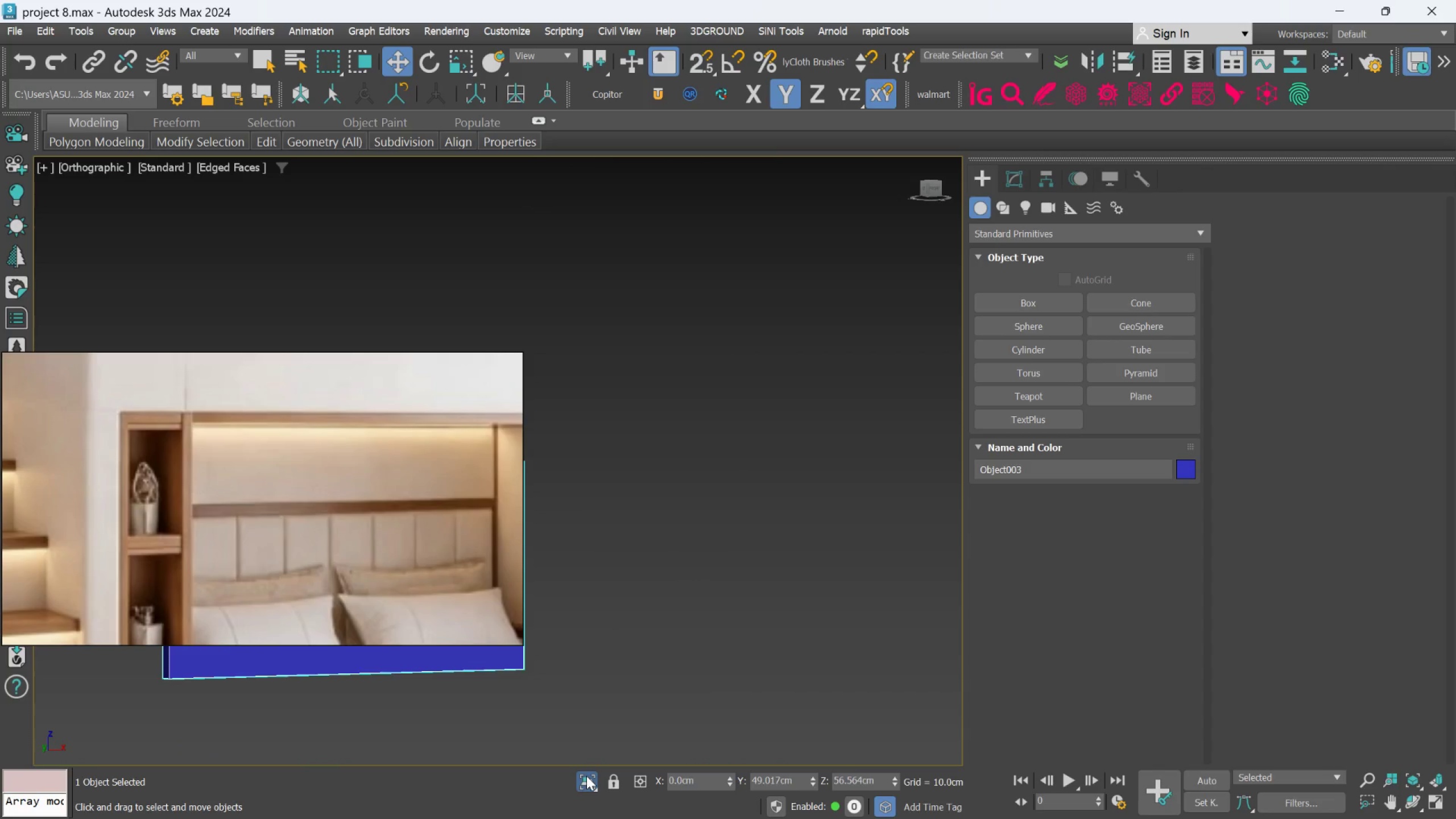 
scroll: coordinate [729, 629], scroll_direction: down, amount: 3.0
 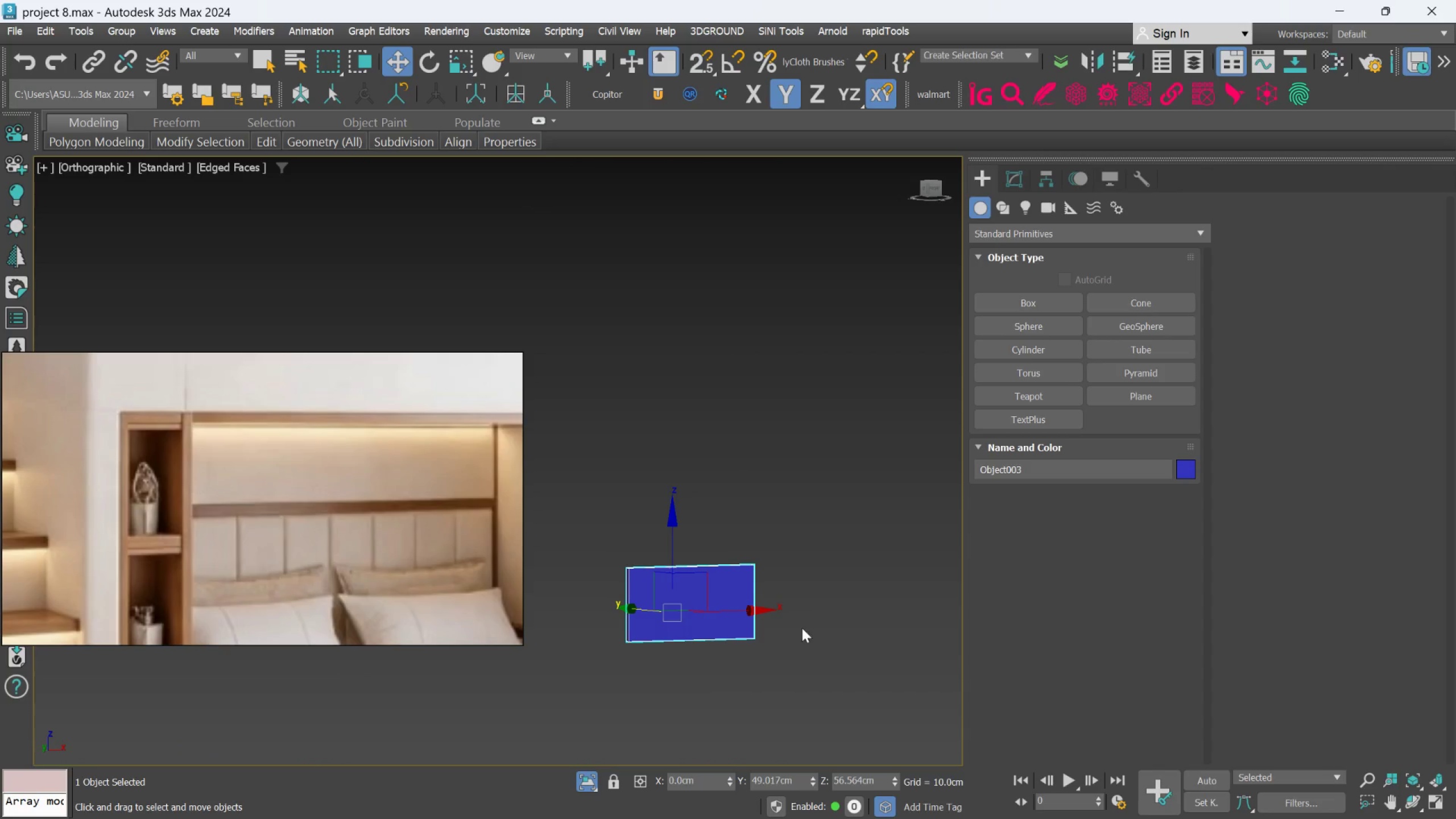 
scroll: coordinate [792, 627], scroll_direction: up, amount: 1.0
 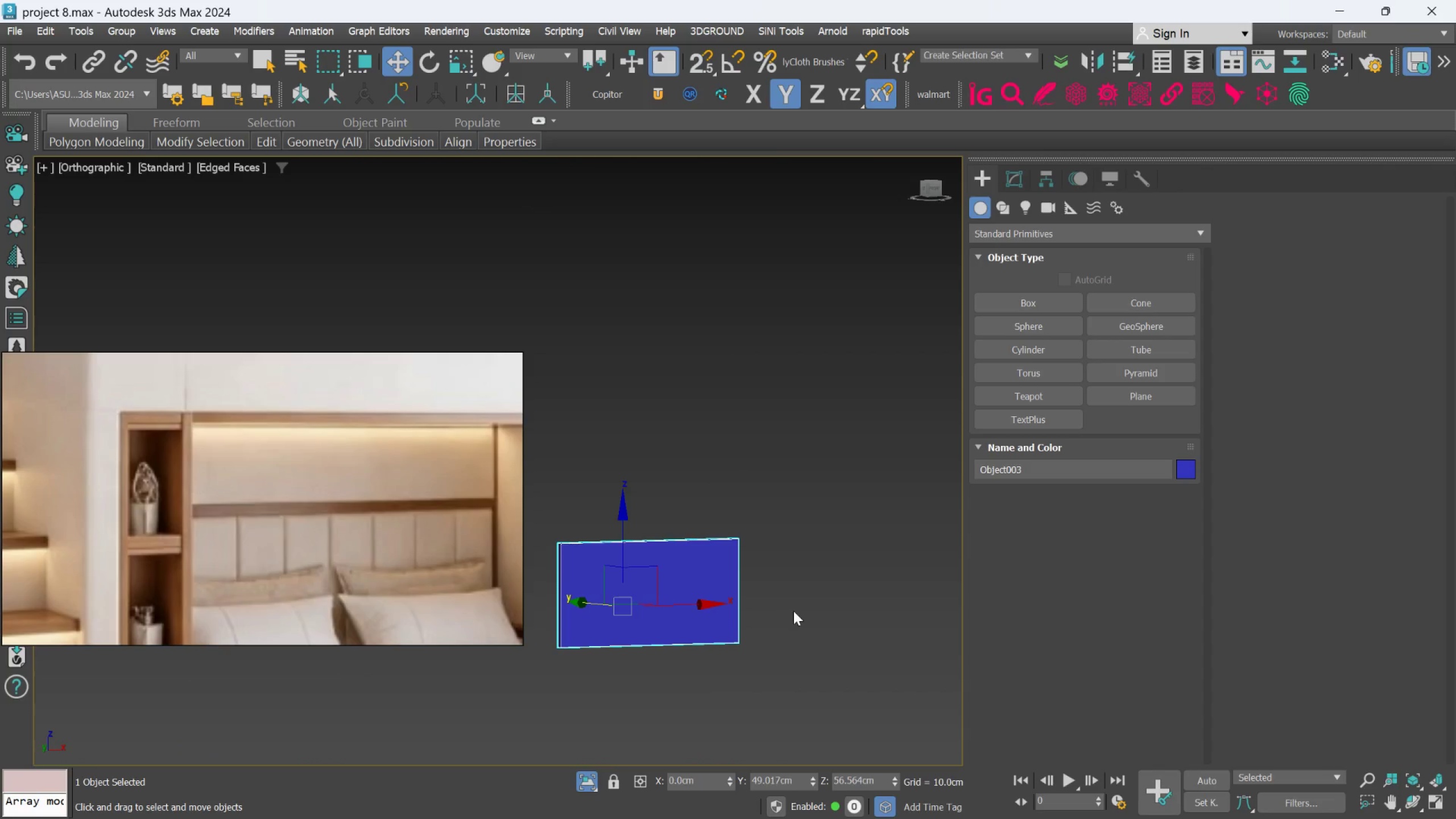 
scroll: coordinate [806, 598], scroll_direction: down, amount: 1.0
 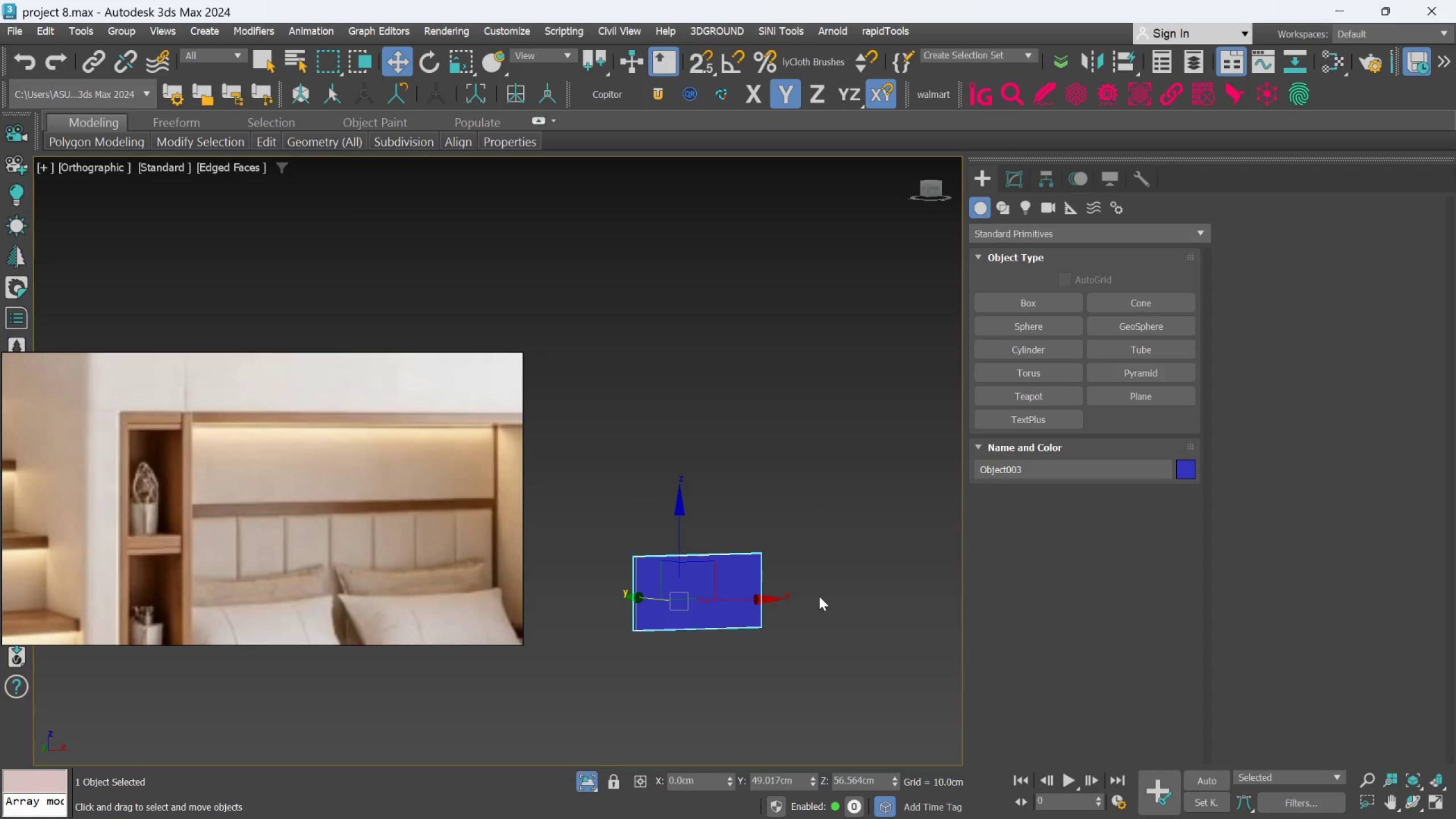 
hold_key(key=AltLeft, duration=0.62)
 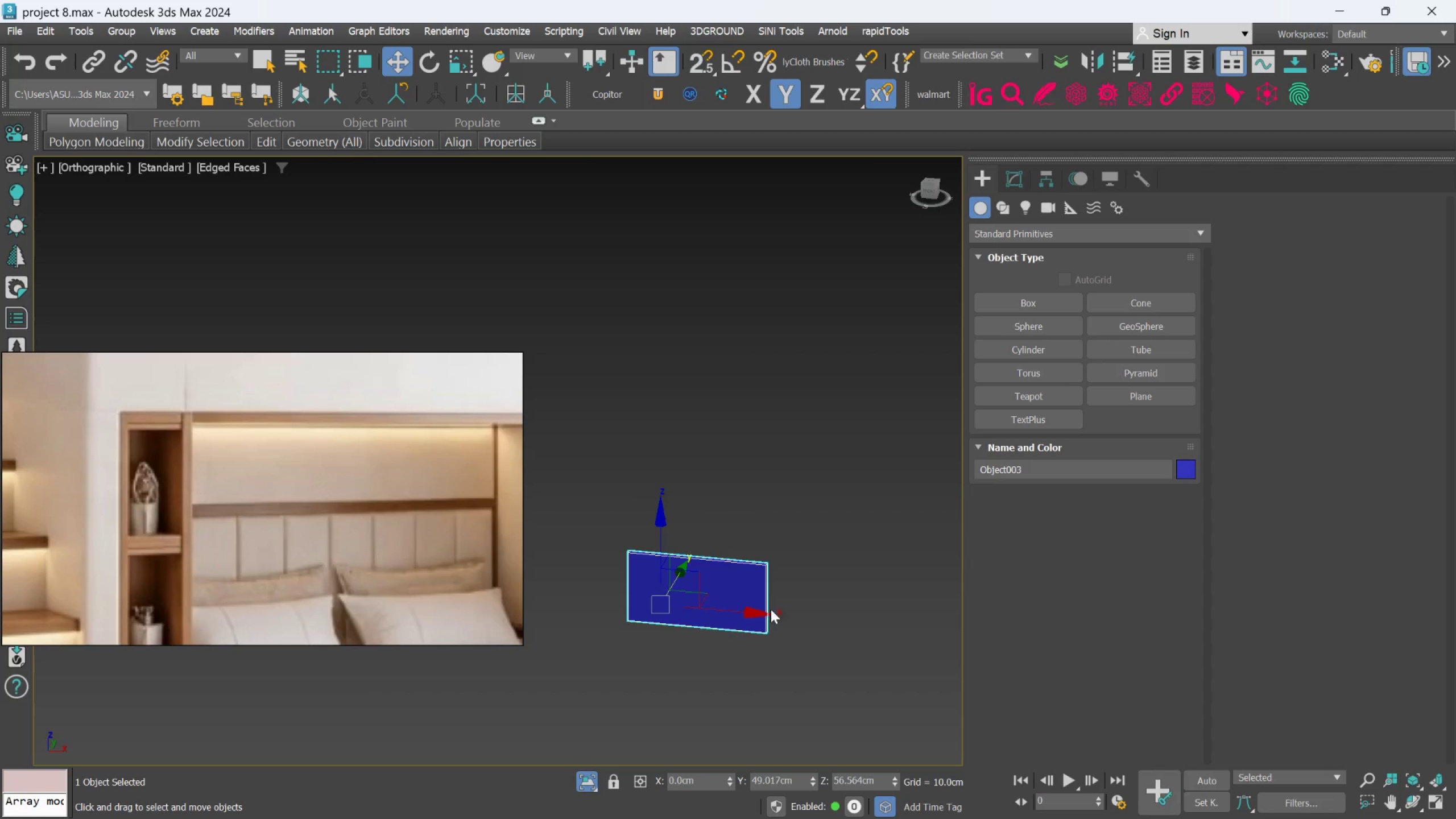 
hold_key(key=AltLeft, duration=0.43)
 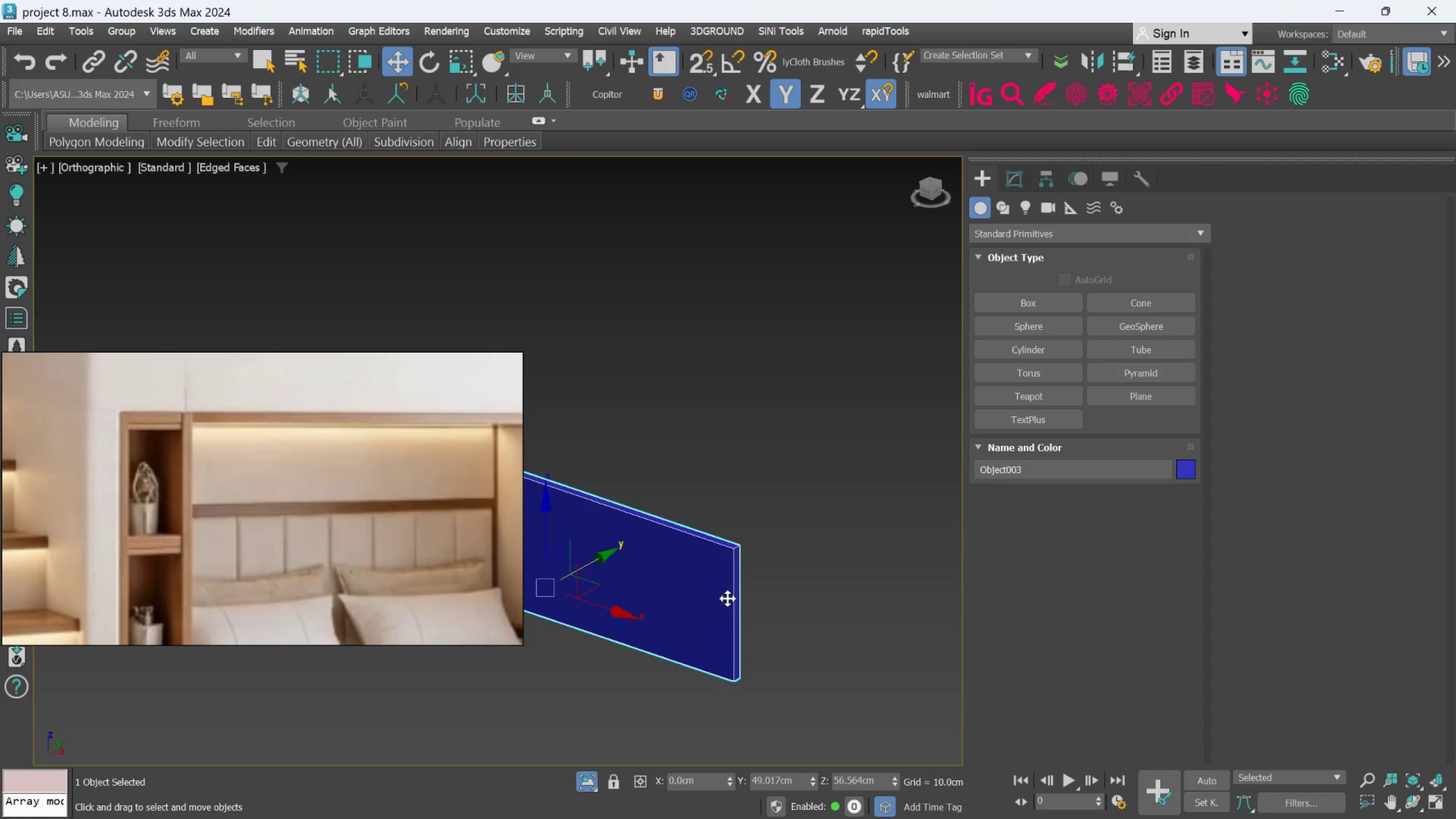 
scroll: coordinate [729, 590], scroll_direction: up, amount: 4.0
 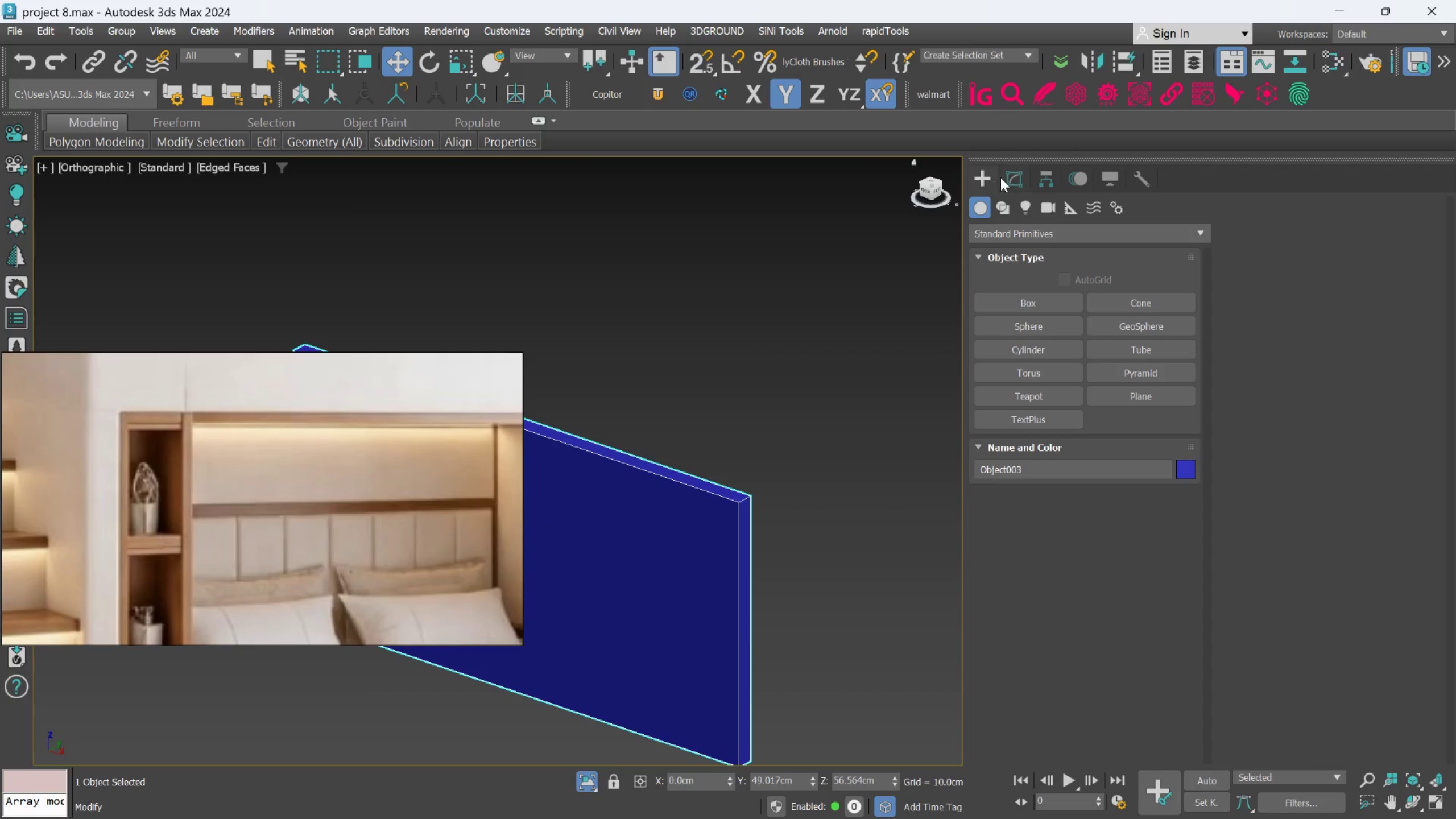 
left_click([1004, 175])
 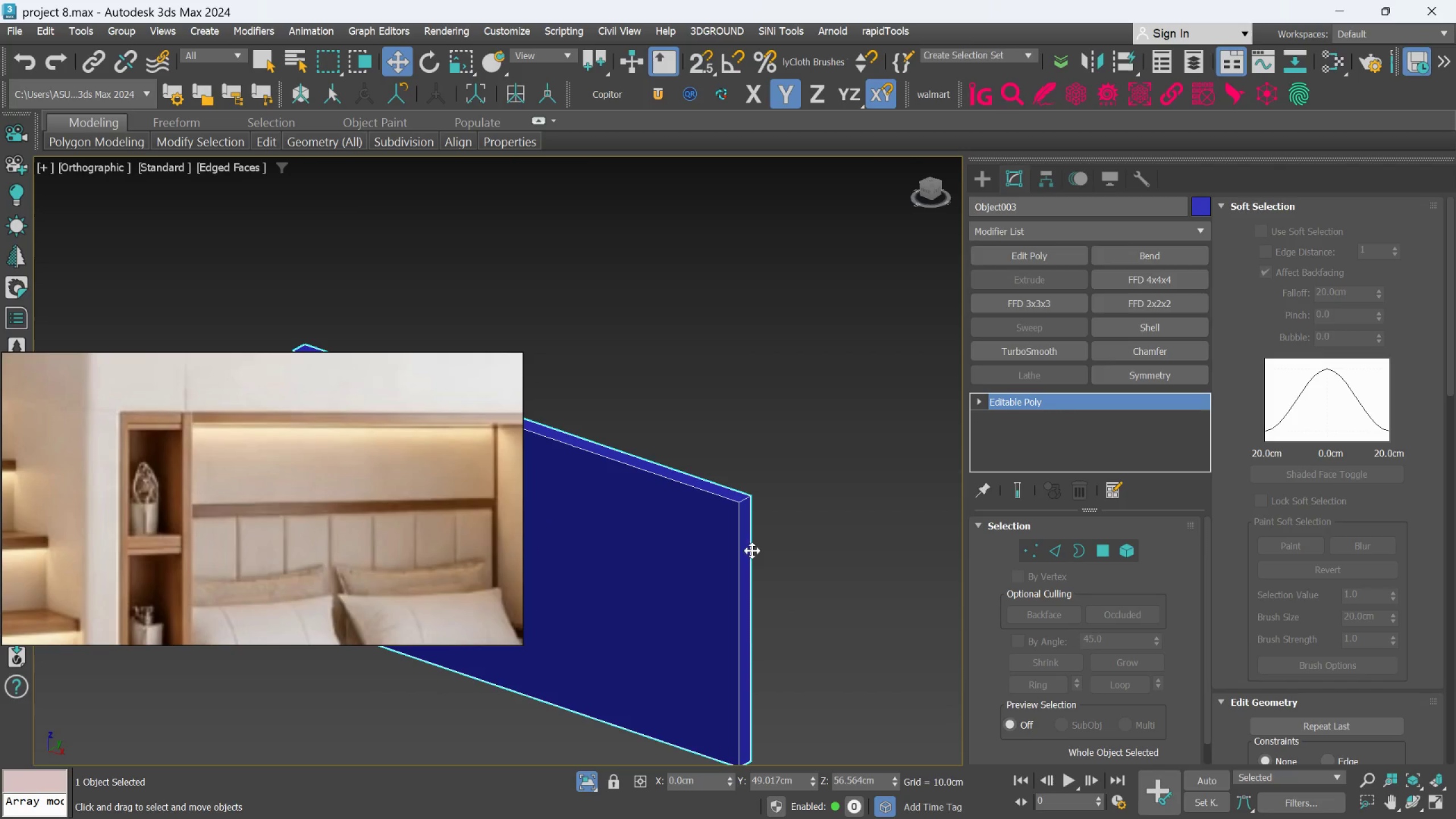 
left_click([1052, 546])
 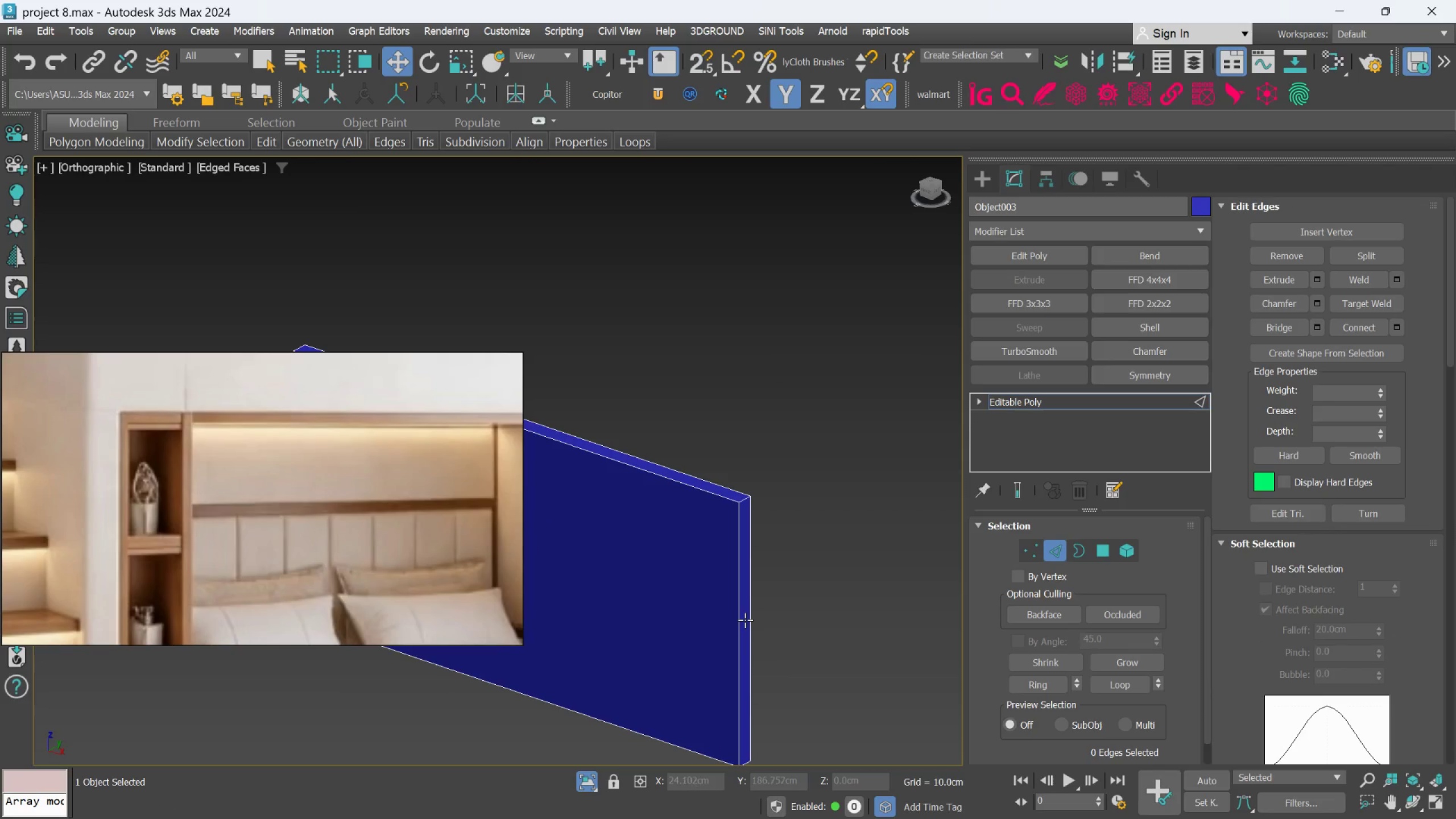 
left_click([743, 621])
 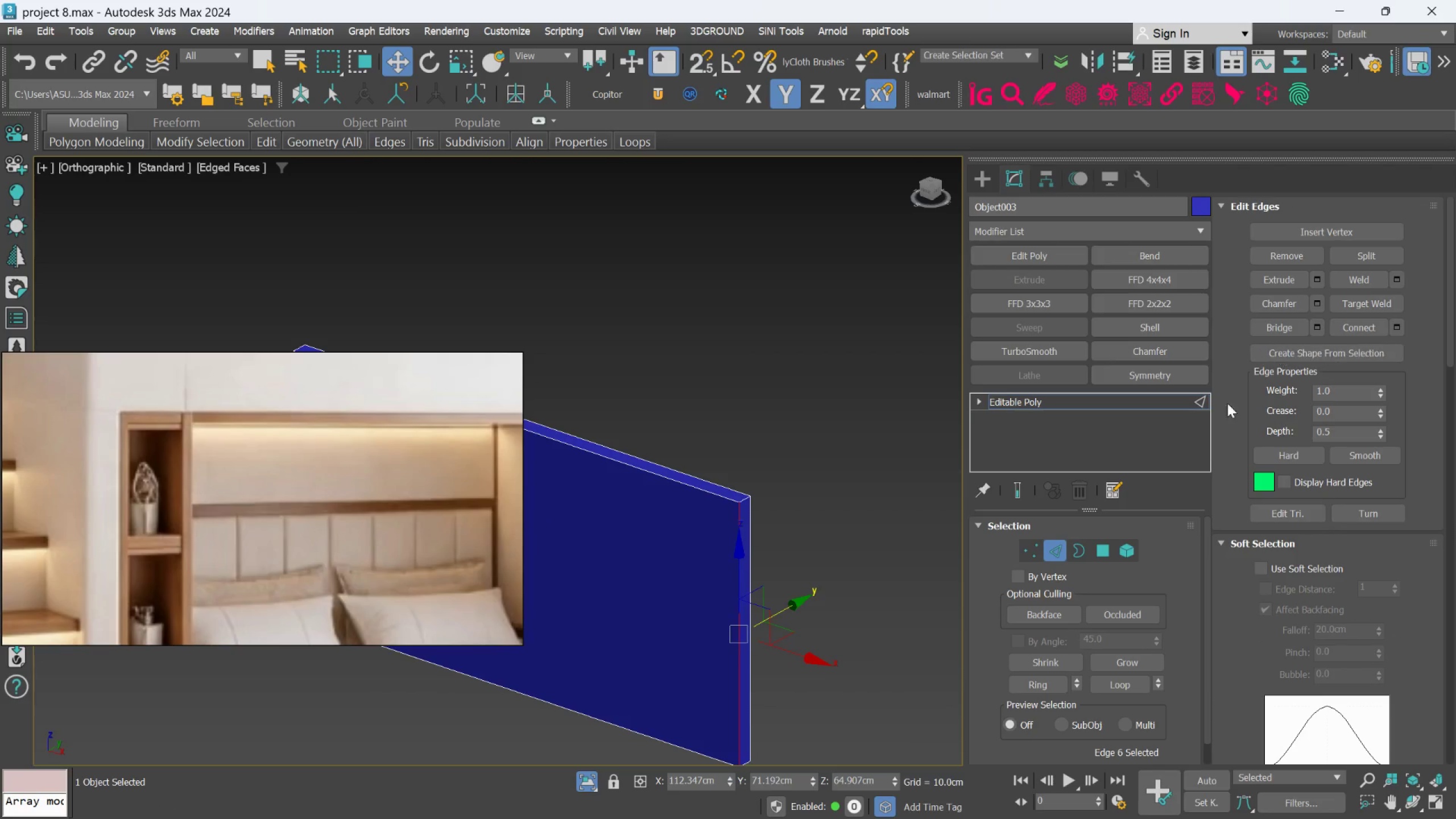 
scroll: coordinate [1311, 444], scroll_direction: down, amount: 4.0
 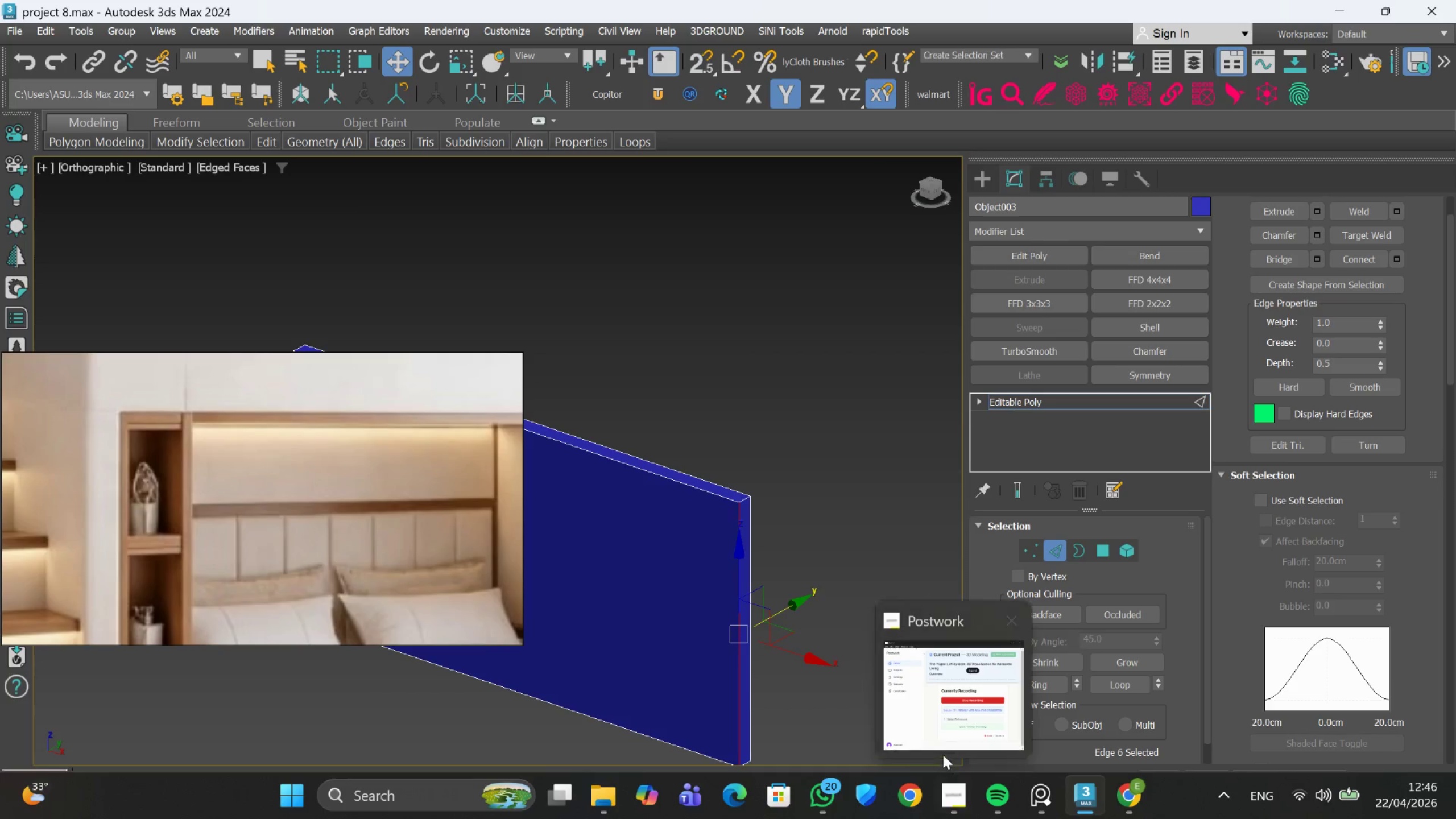 
left_click([943, 726])